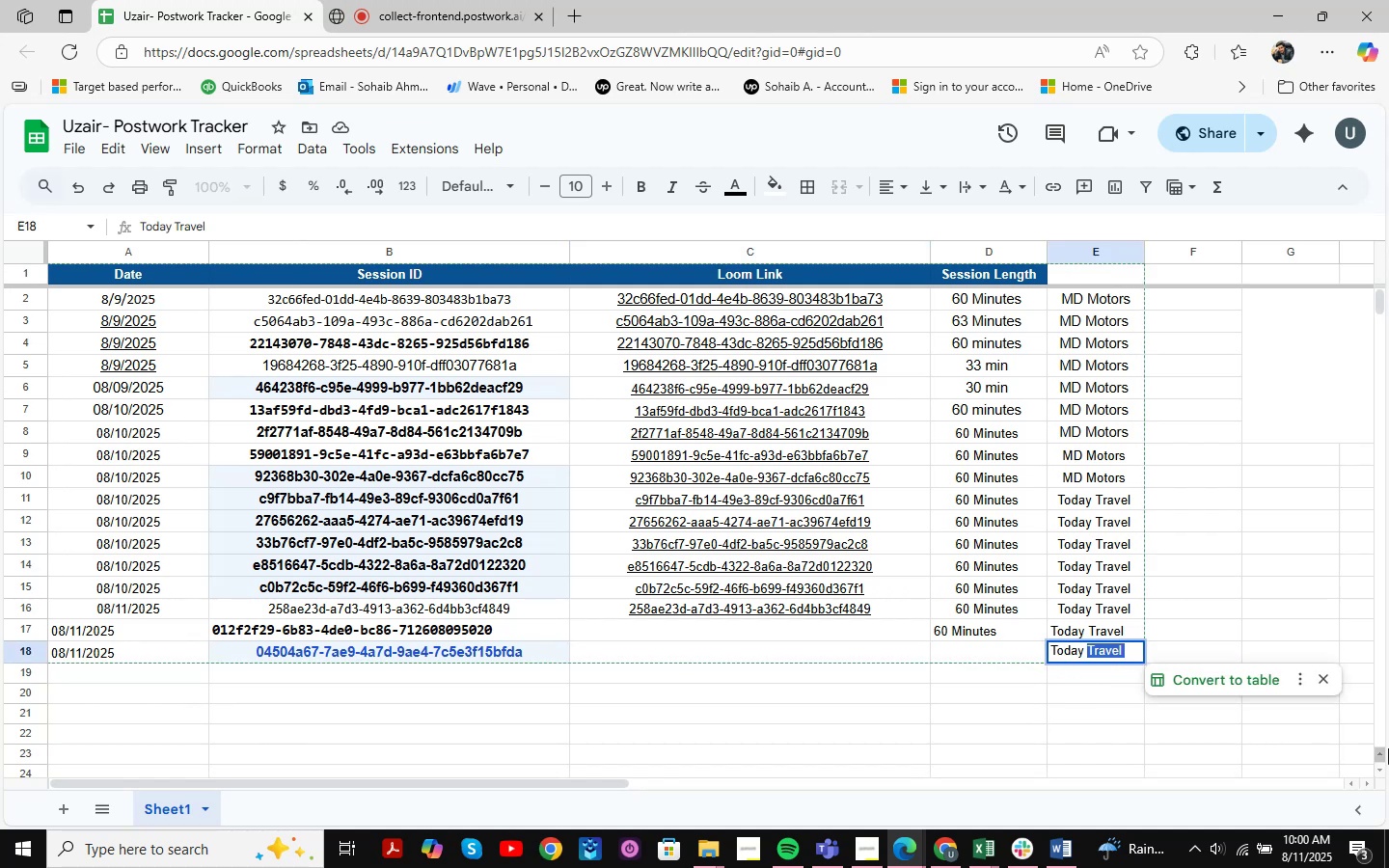 
key(Enter)
 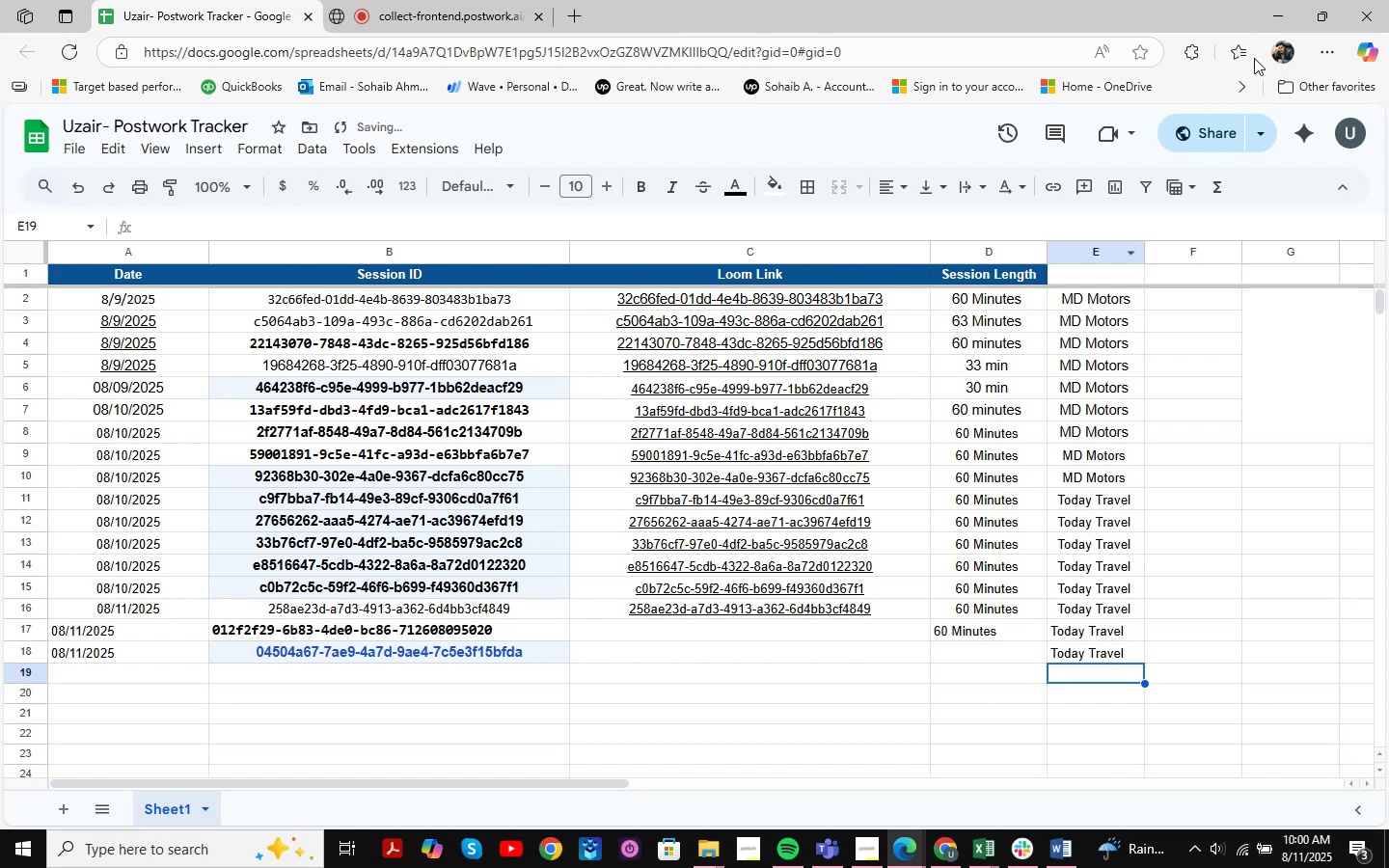 
left_click([1277, 13])
 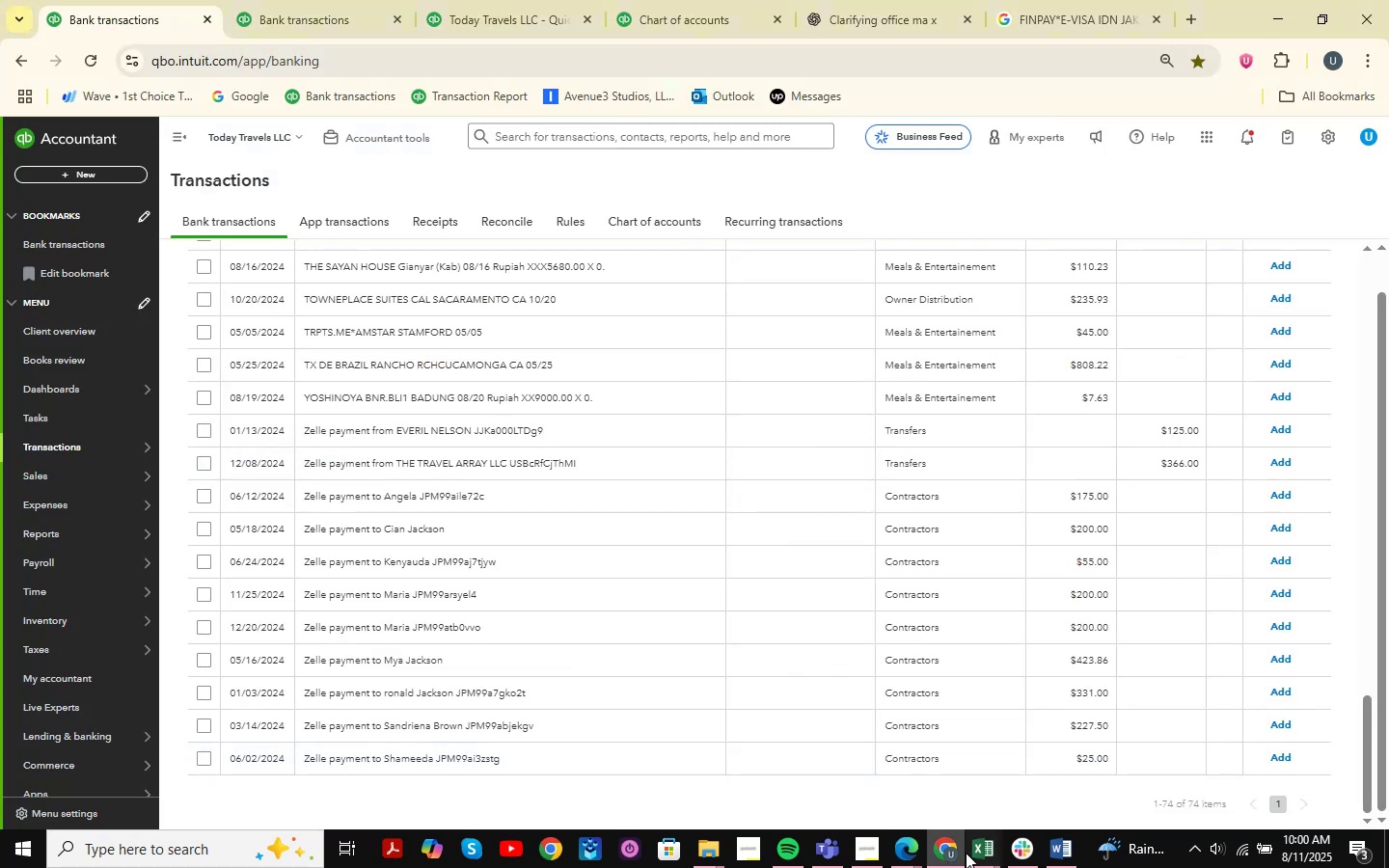 
scroll: coordinate [799, 623], scroll_direction: up, amount: 8.0
 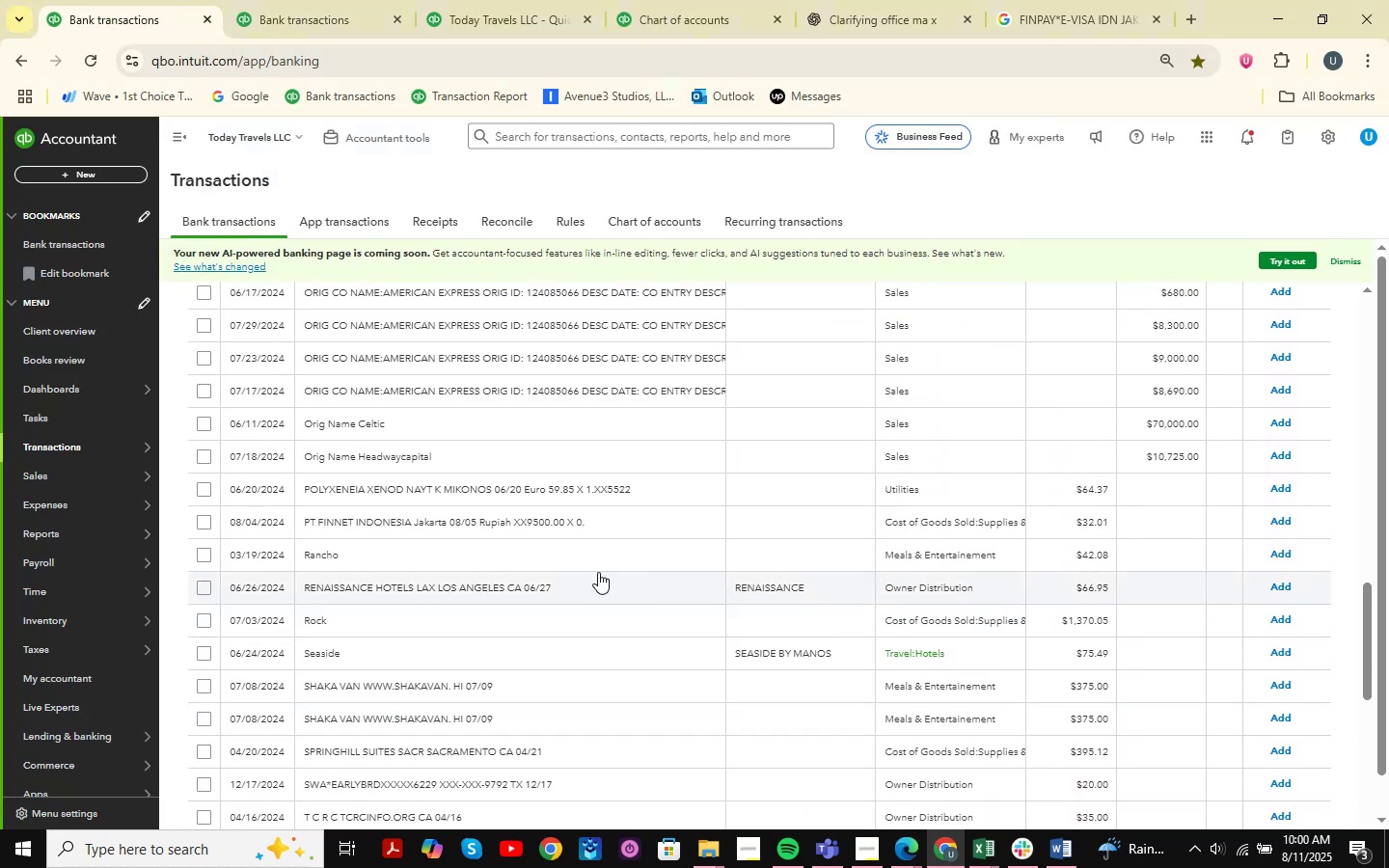 
left_click([468, 500])
 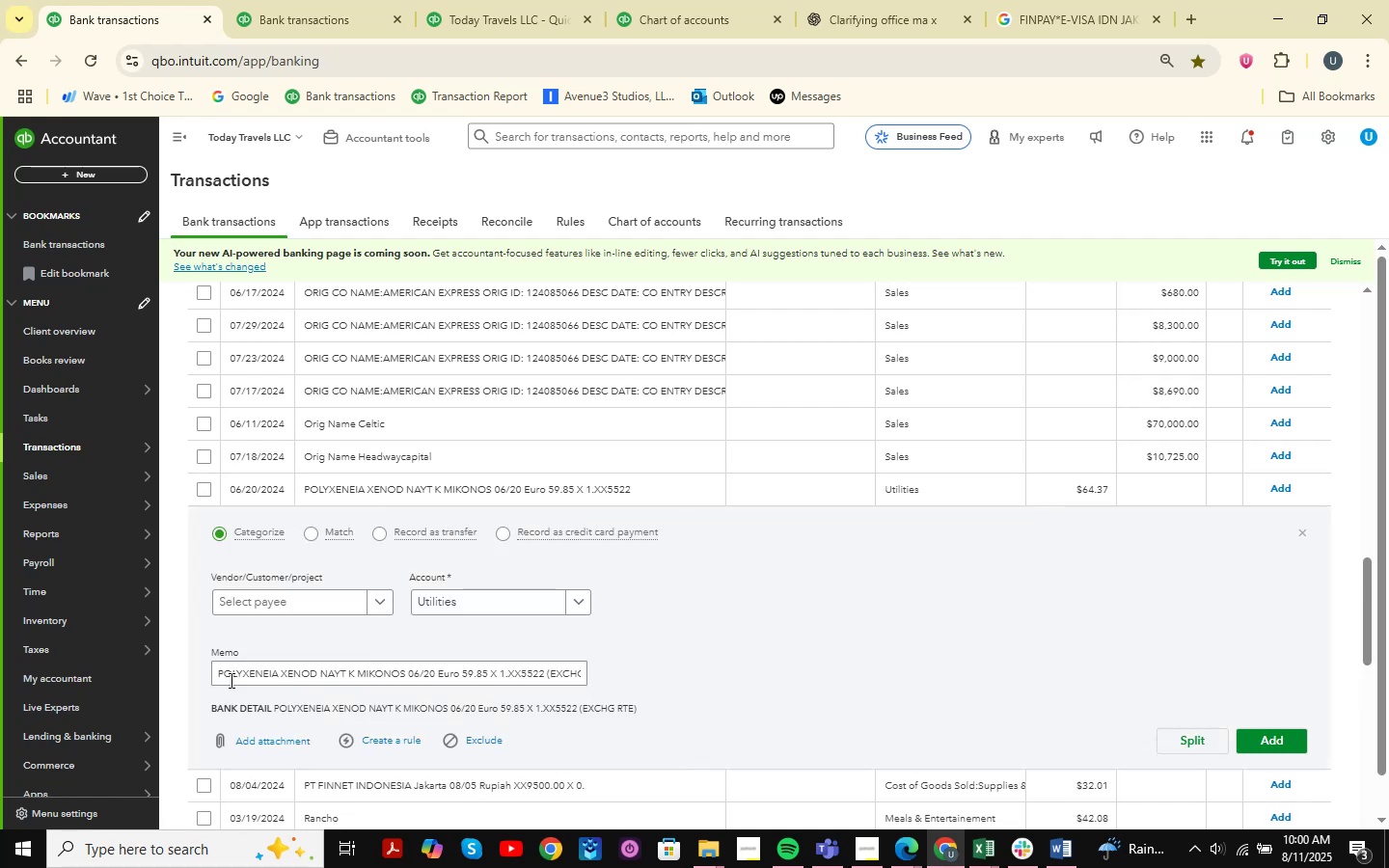 
left_click_drag(start_coordinate=[218, 671], to_coordinate=[315, 686])
 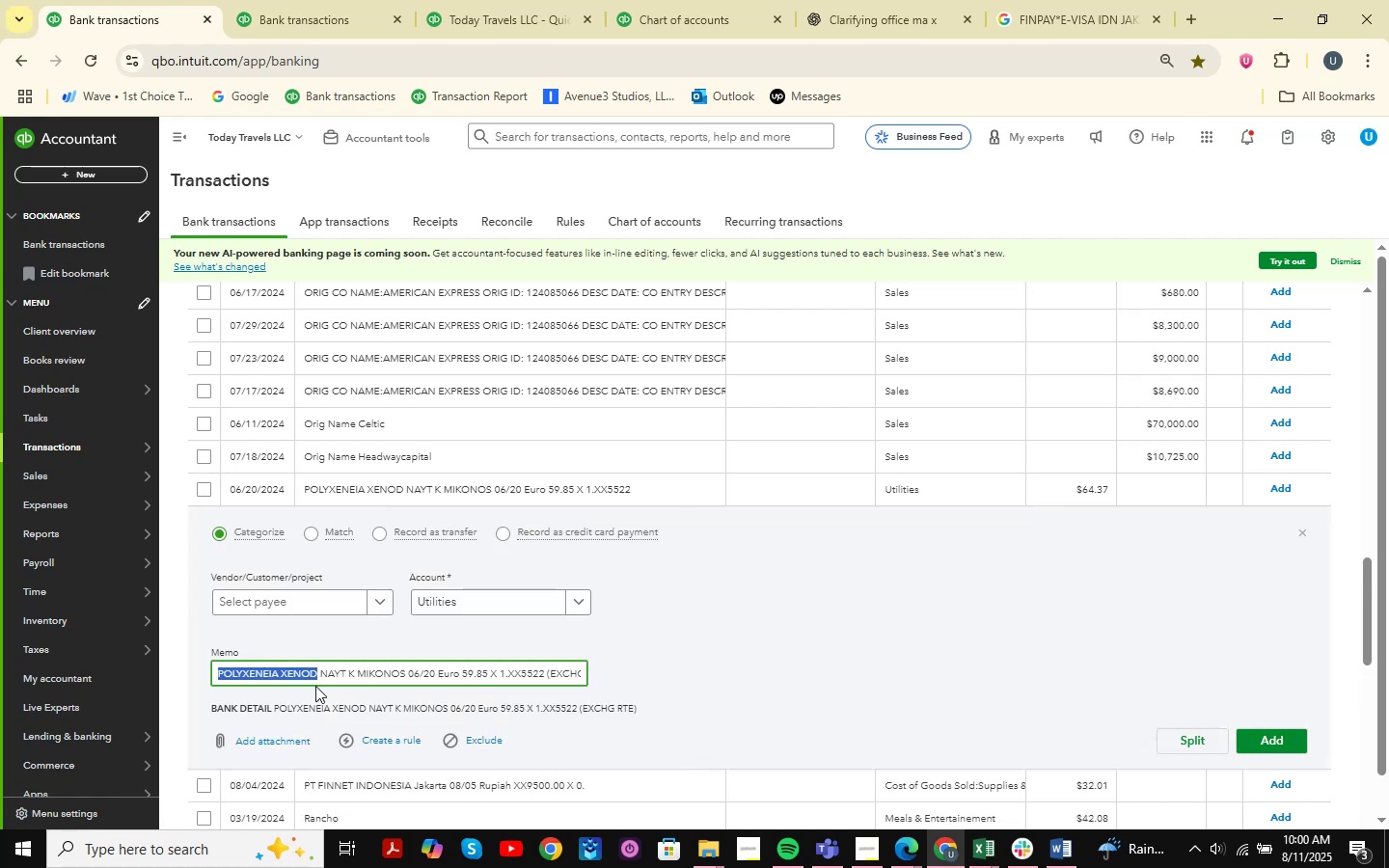 
key(Control+C)
 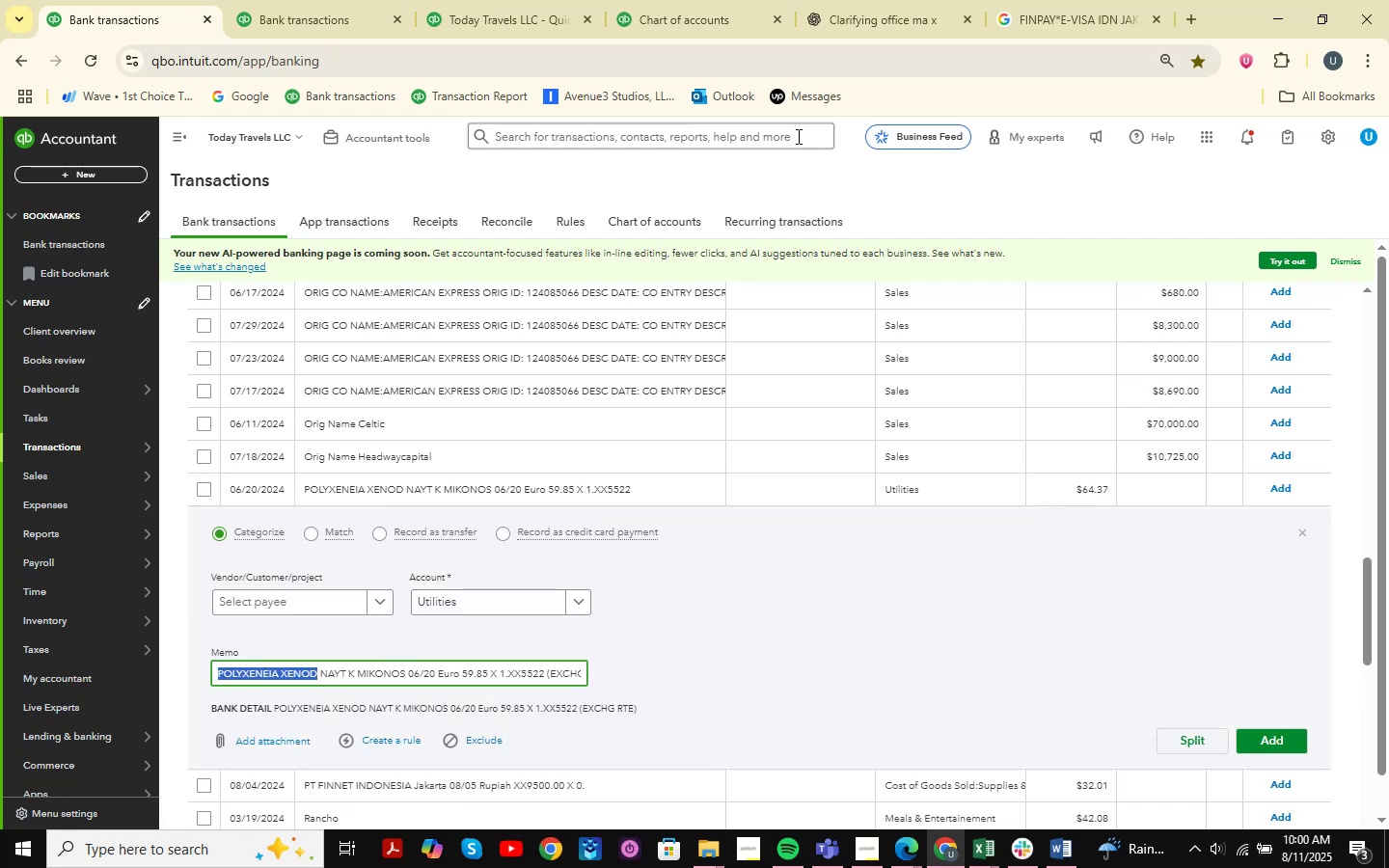 
left_click([862, 0])
 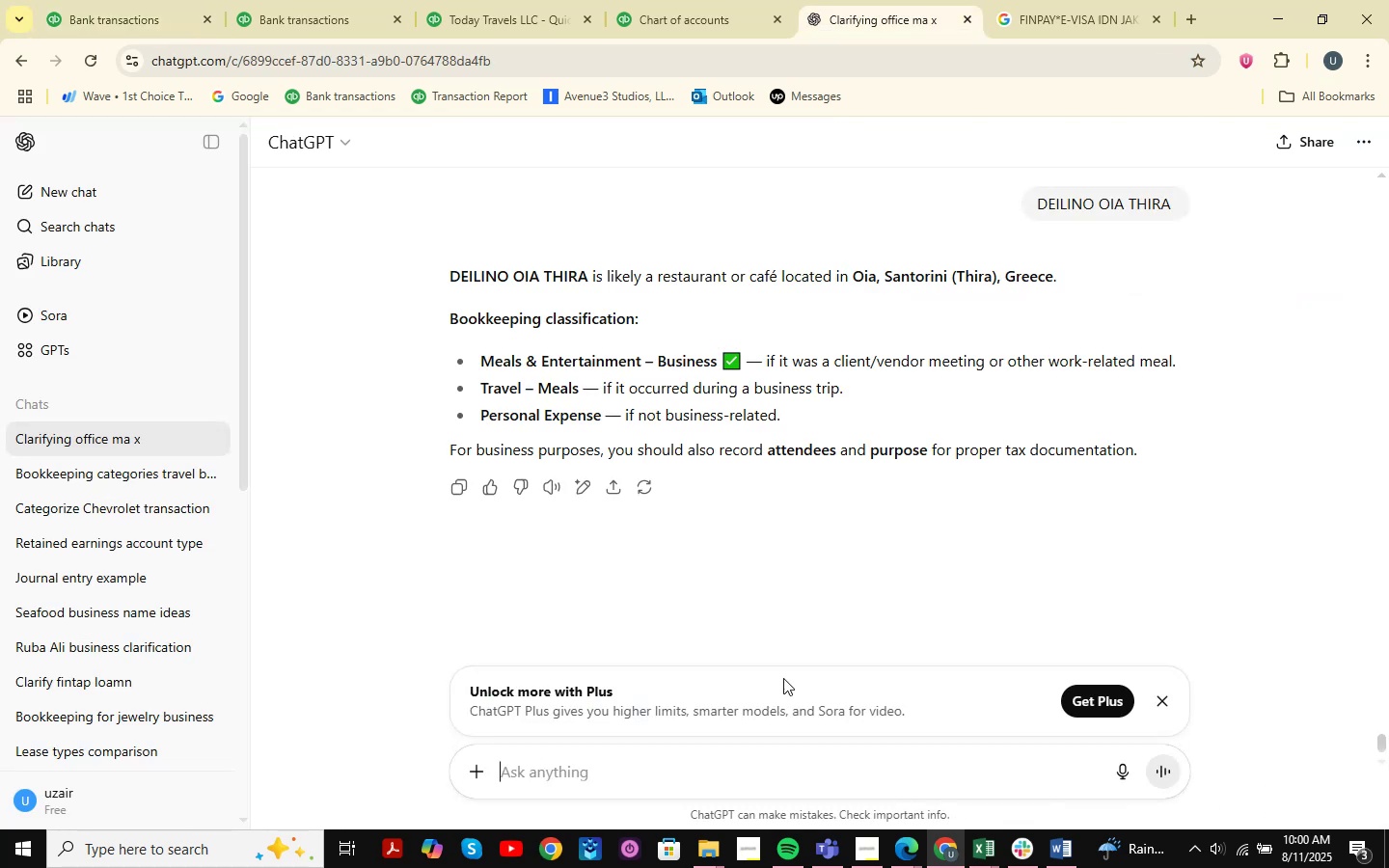 
key(Control+ControlLeft)
 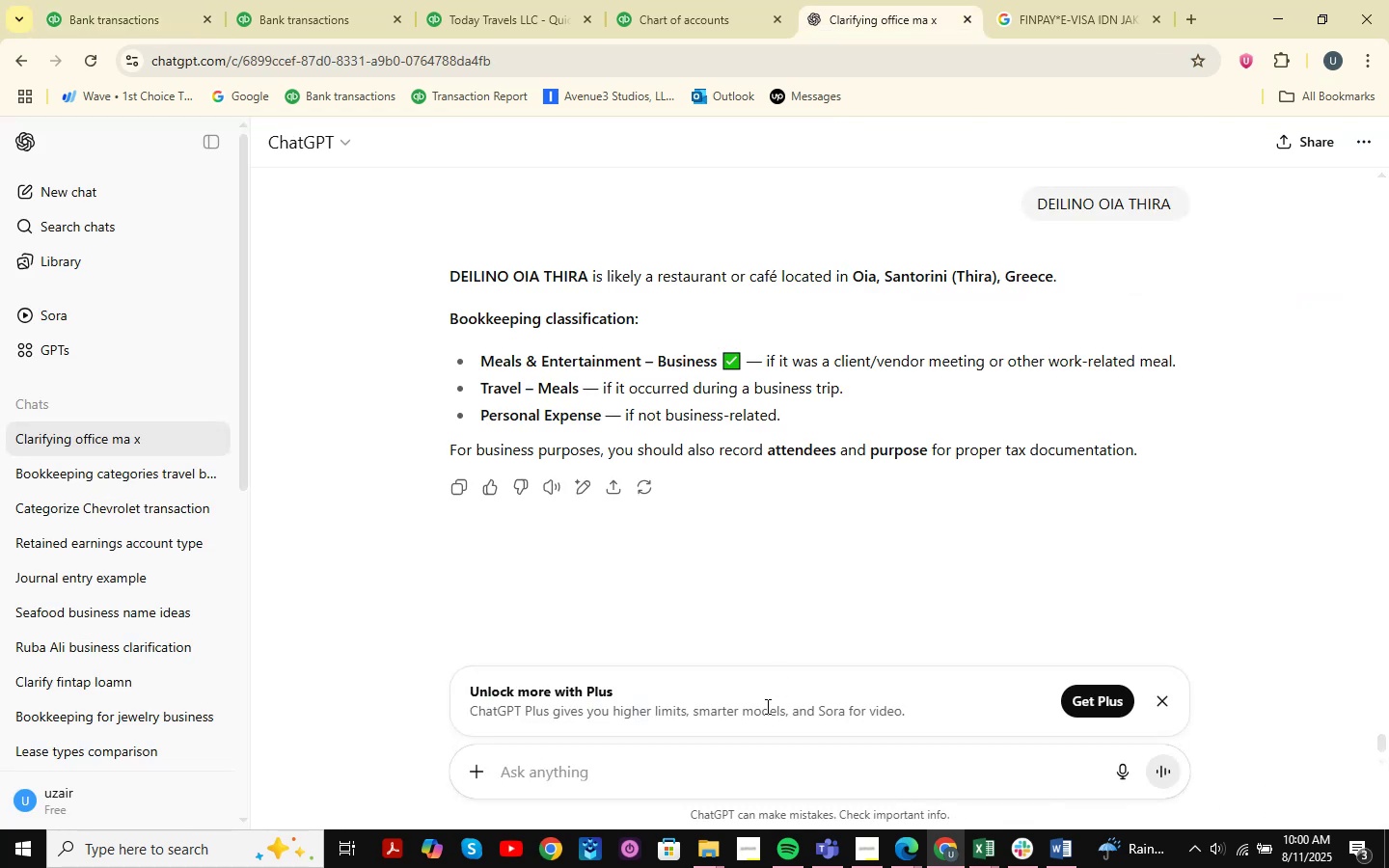 
key(Control+V)
 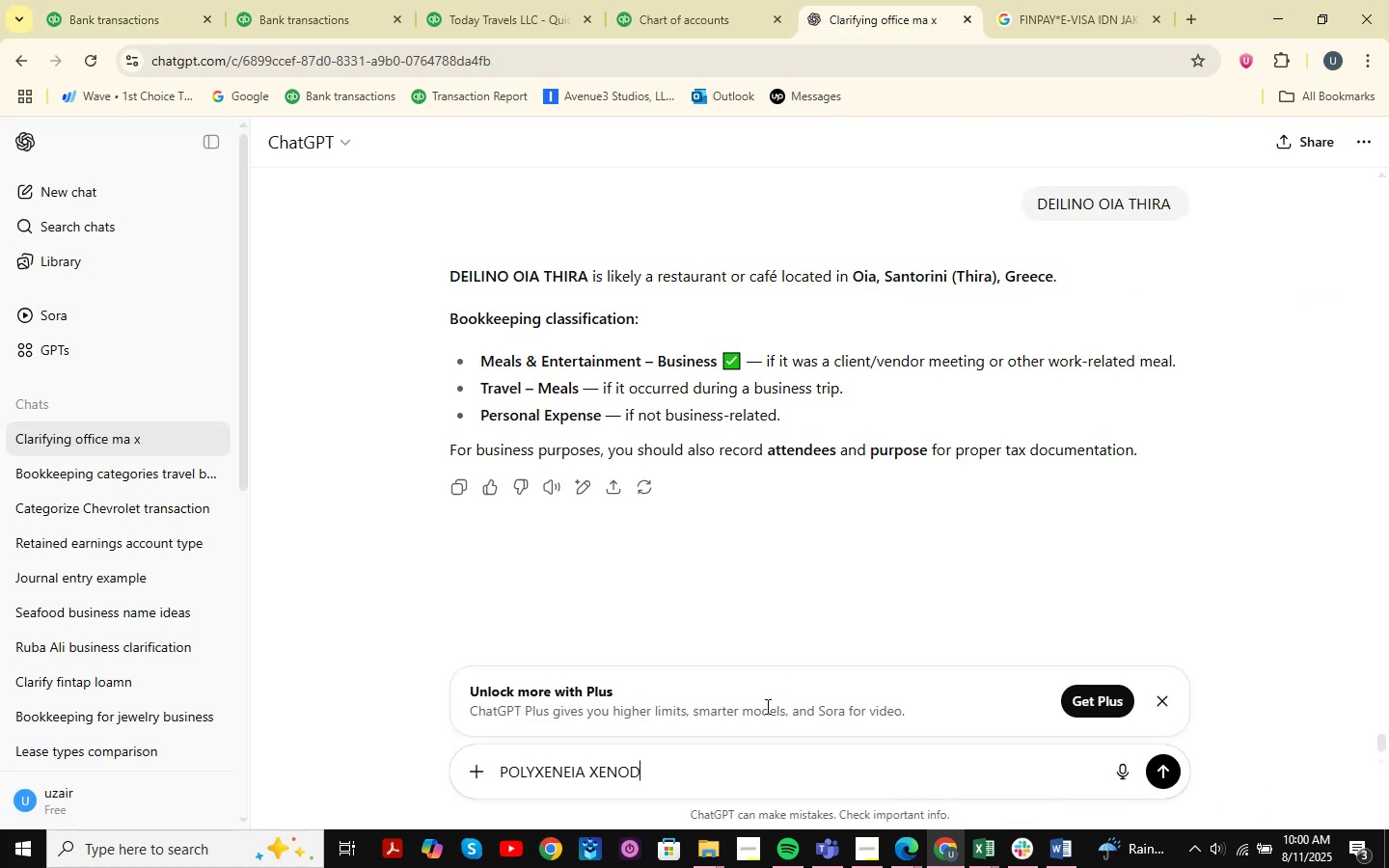 
key(NumpadEnter)
 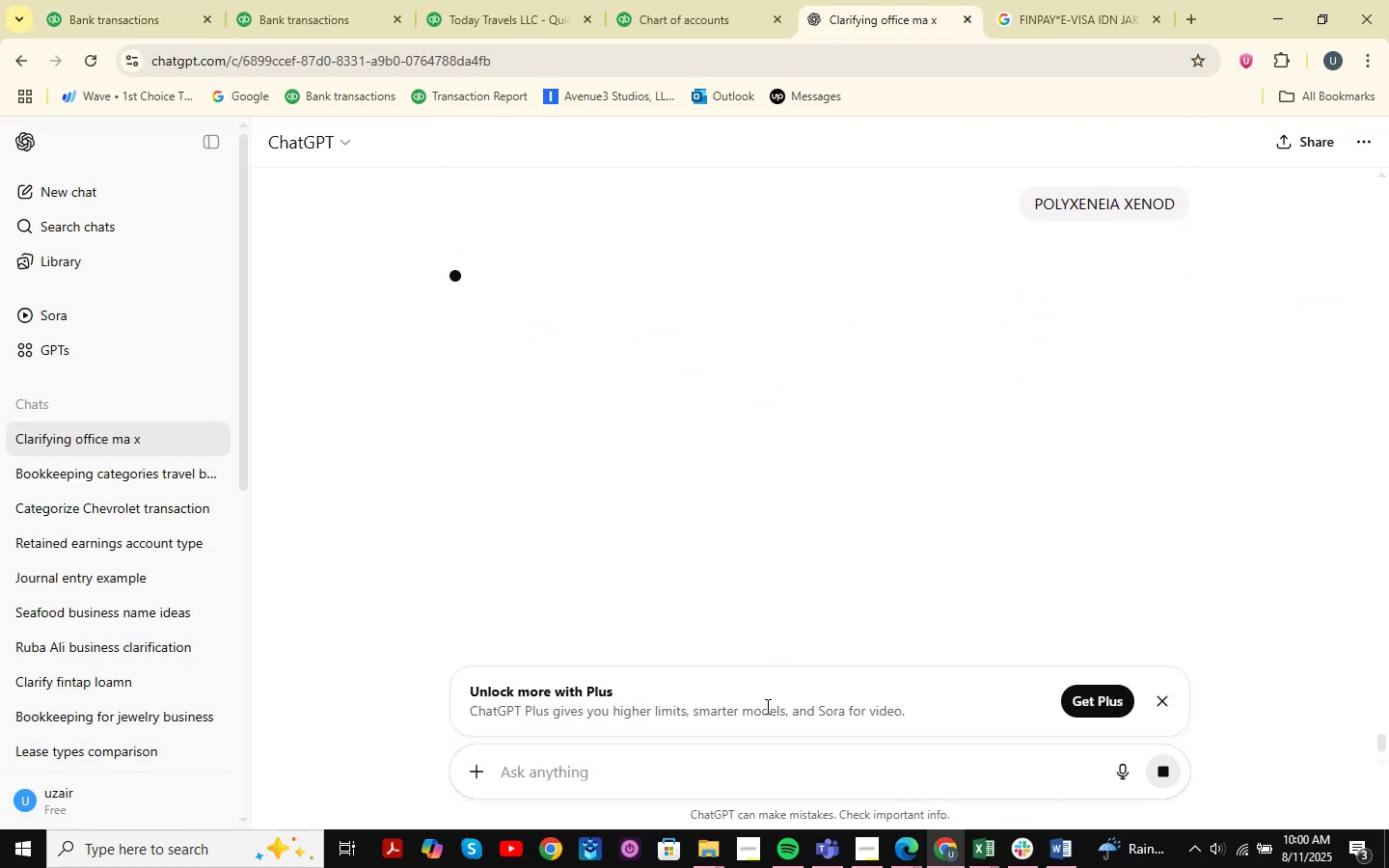 
wait(8.41)
 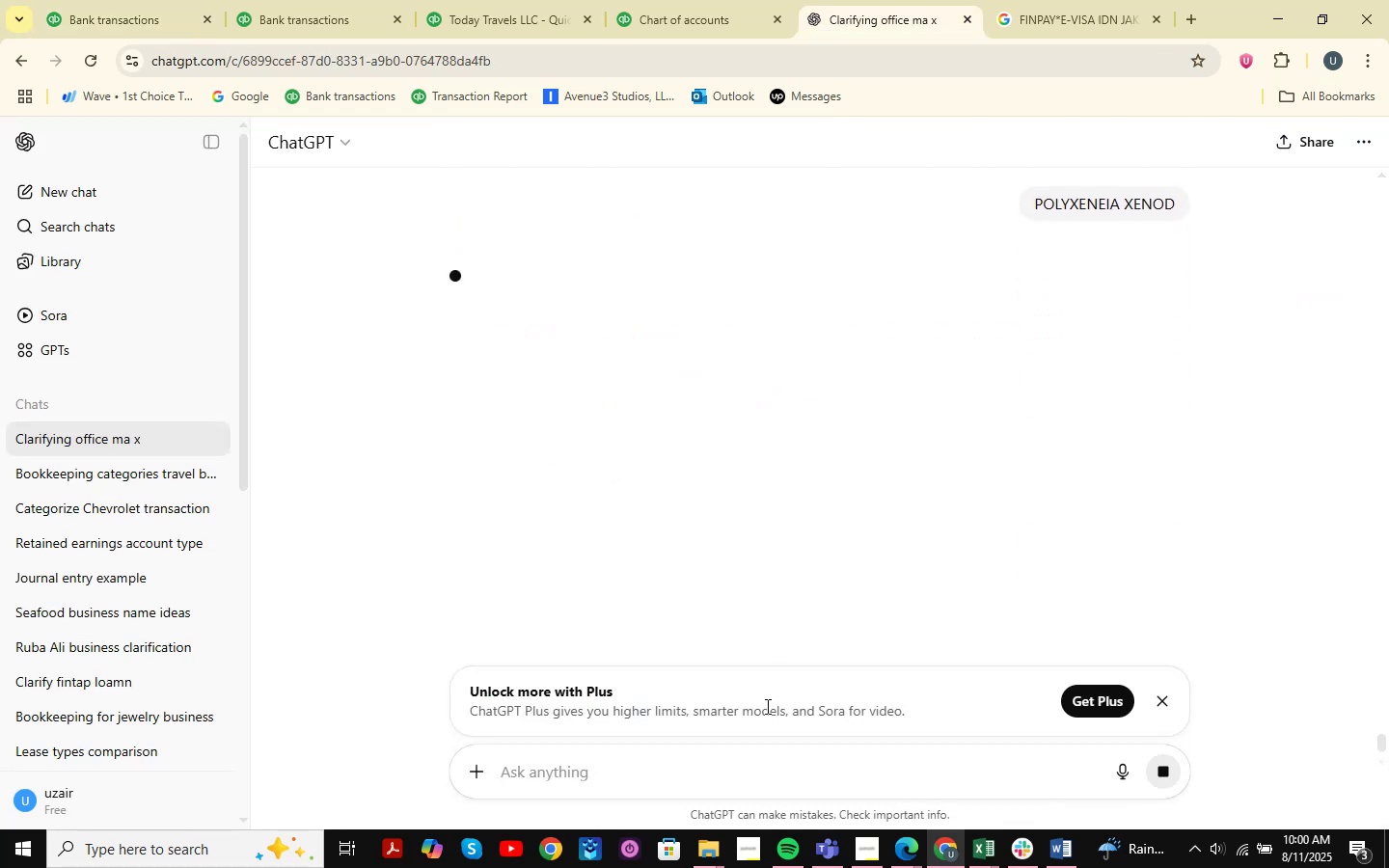 
left_click([991, 850])
 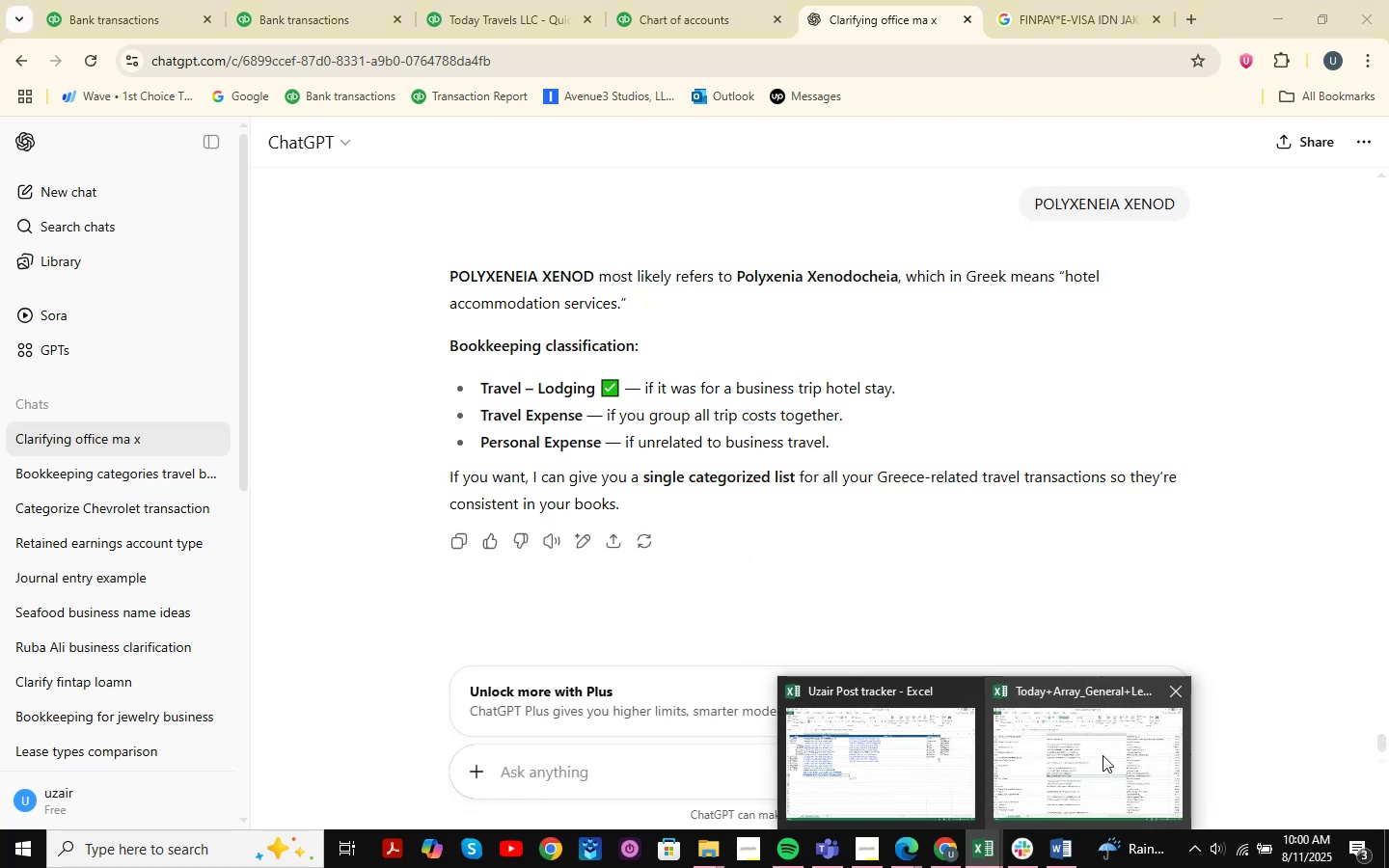 
left_click([1103, 755])
 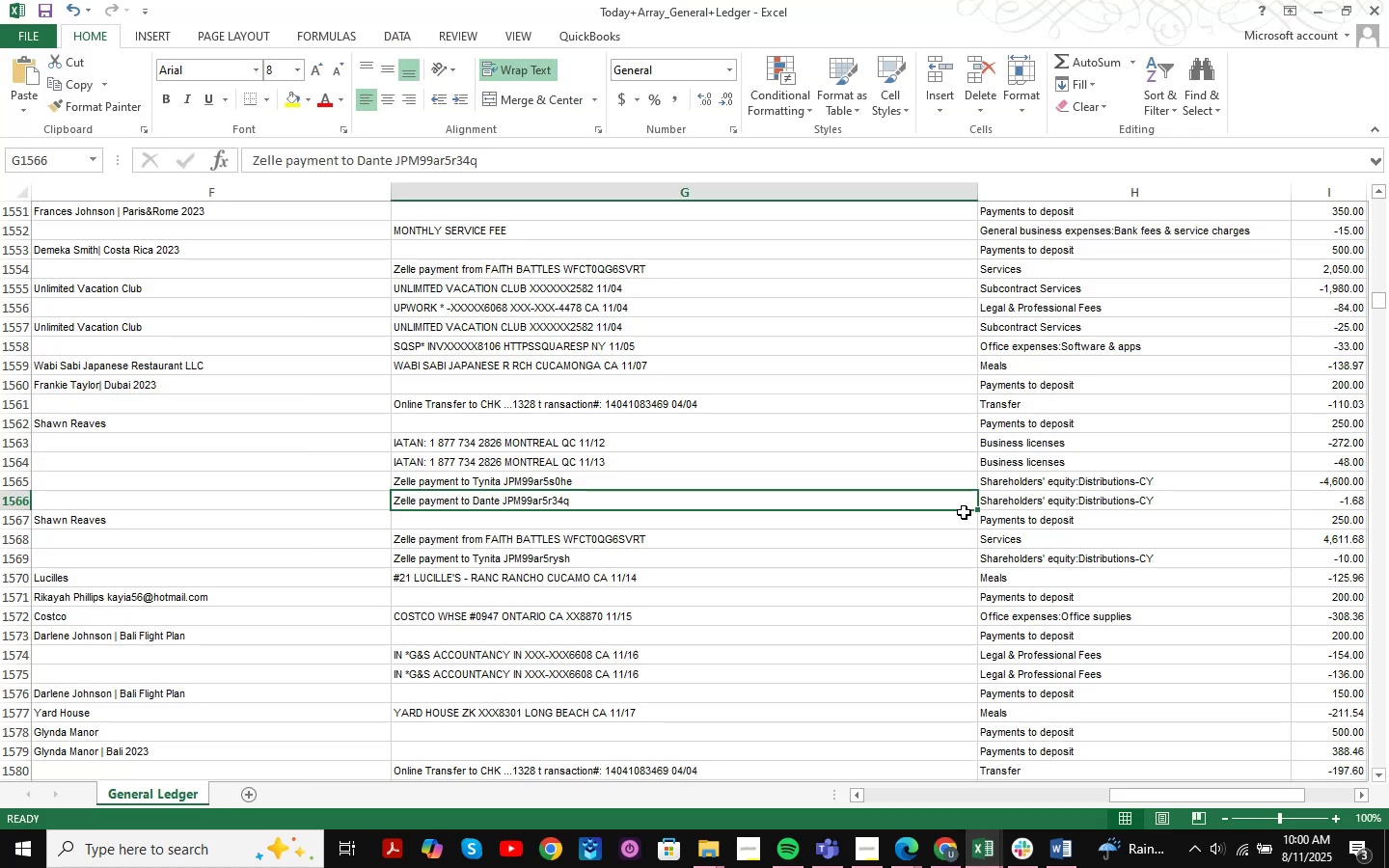 
key(Control+F)
 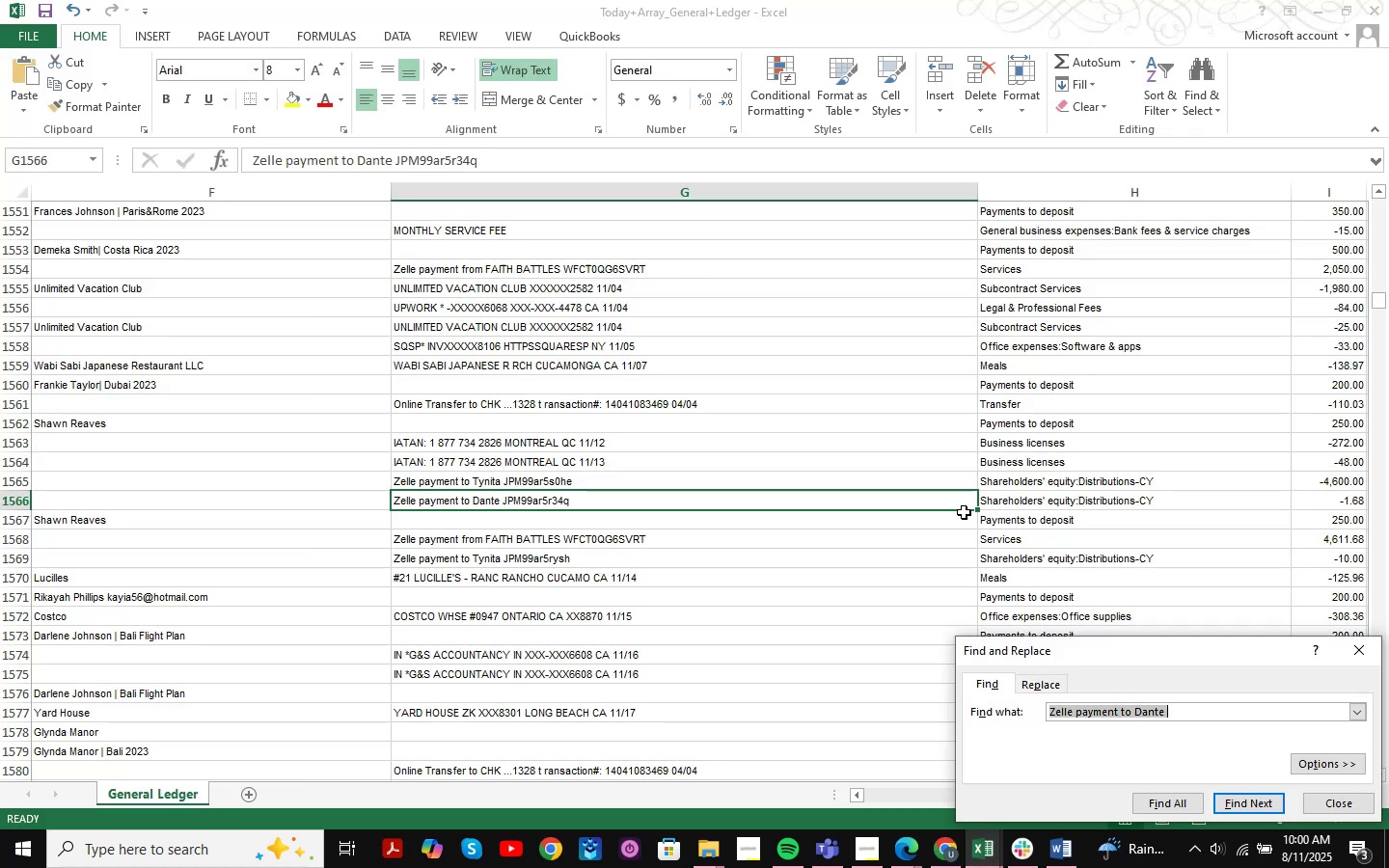 
key(Control+ControlLeft)
 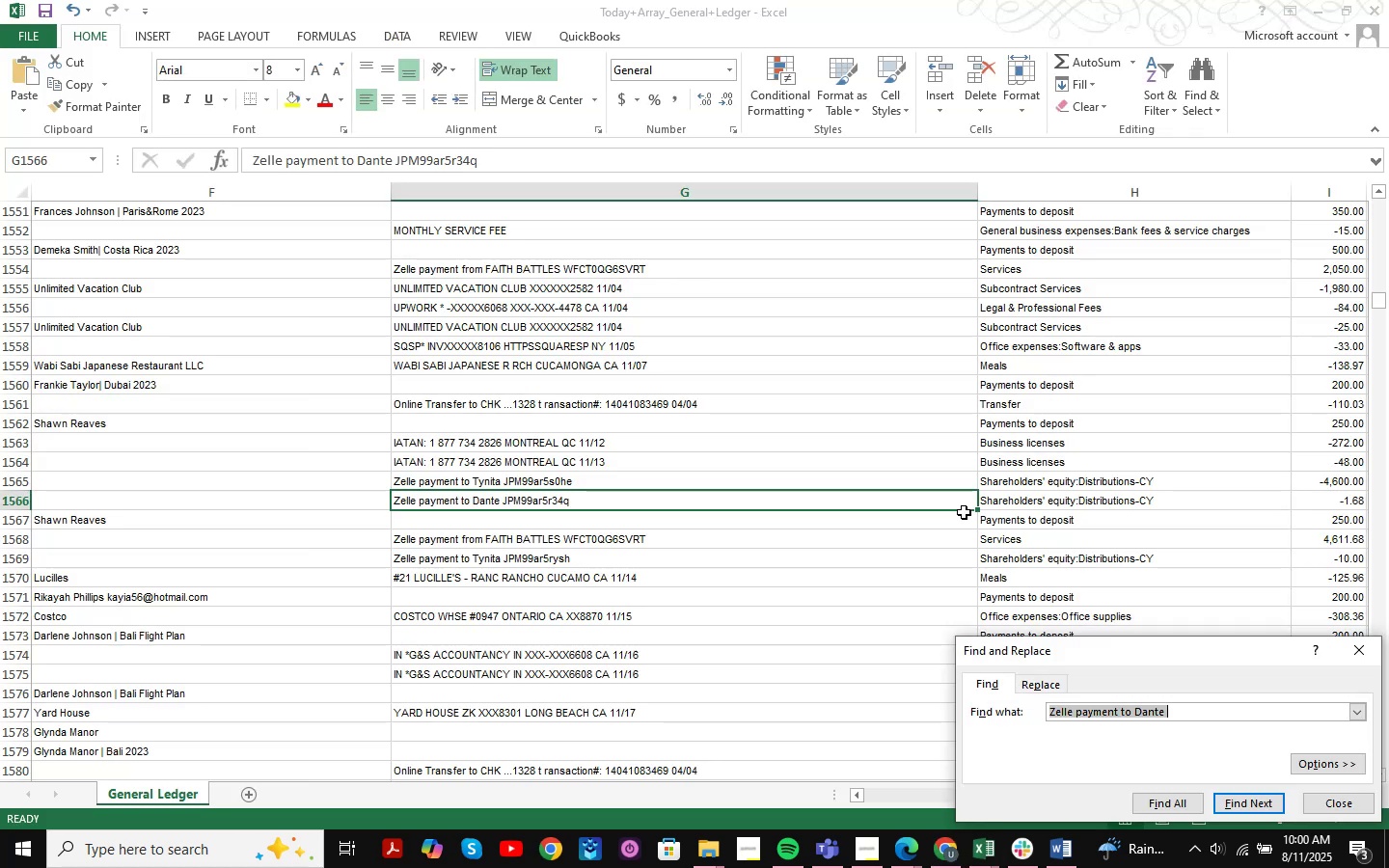 
key(Control+V)
 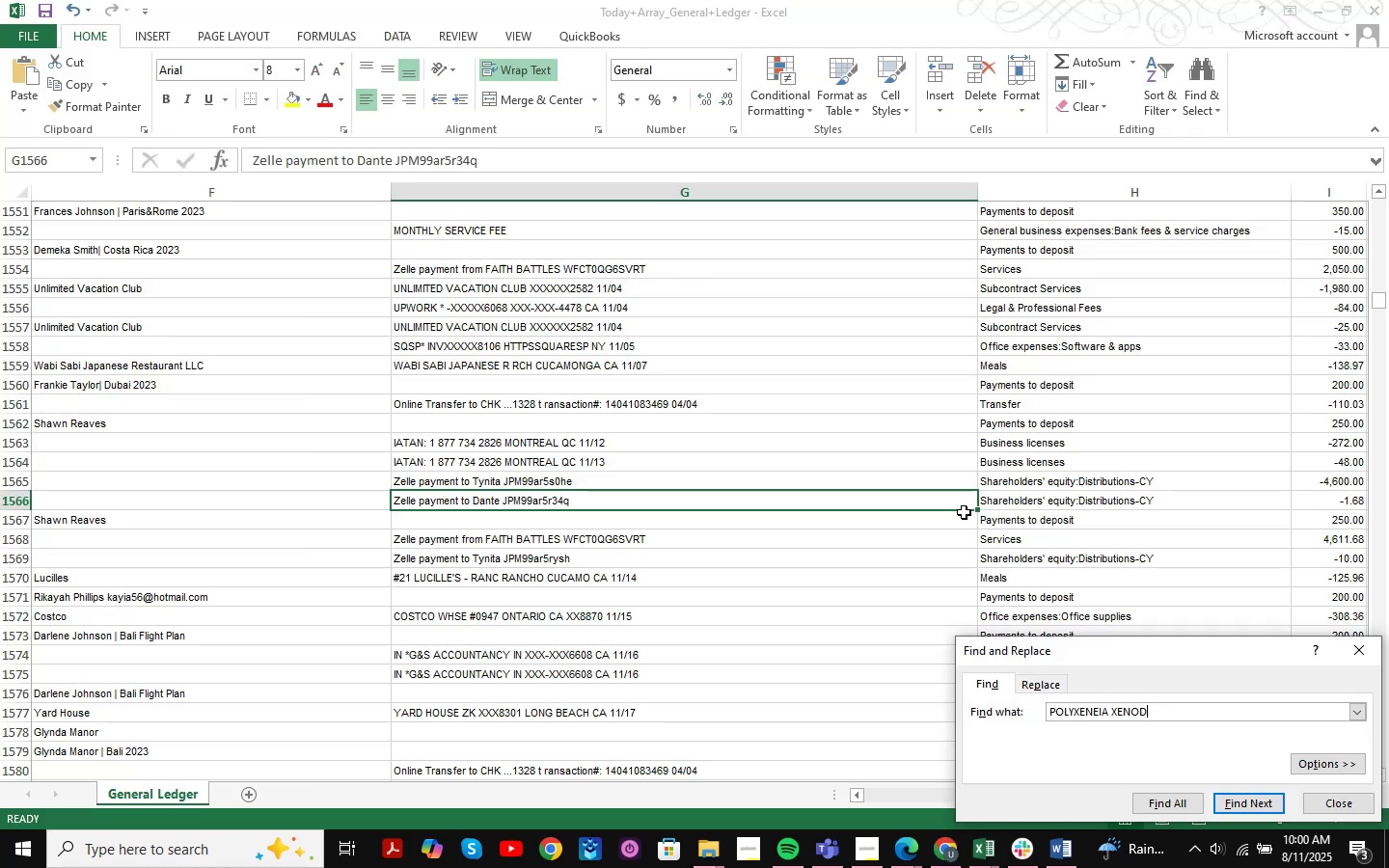 
key(NumpadEnter)
 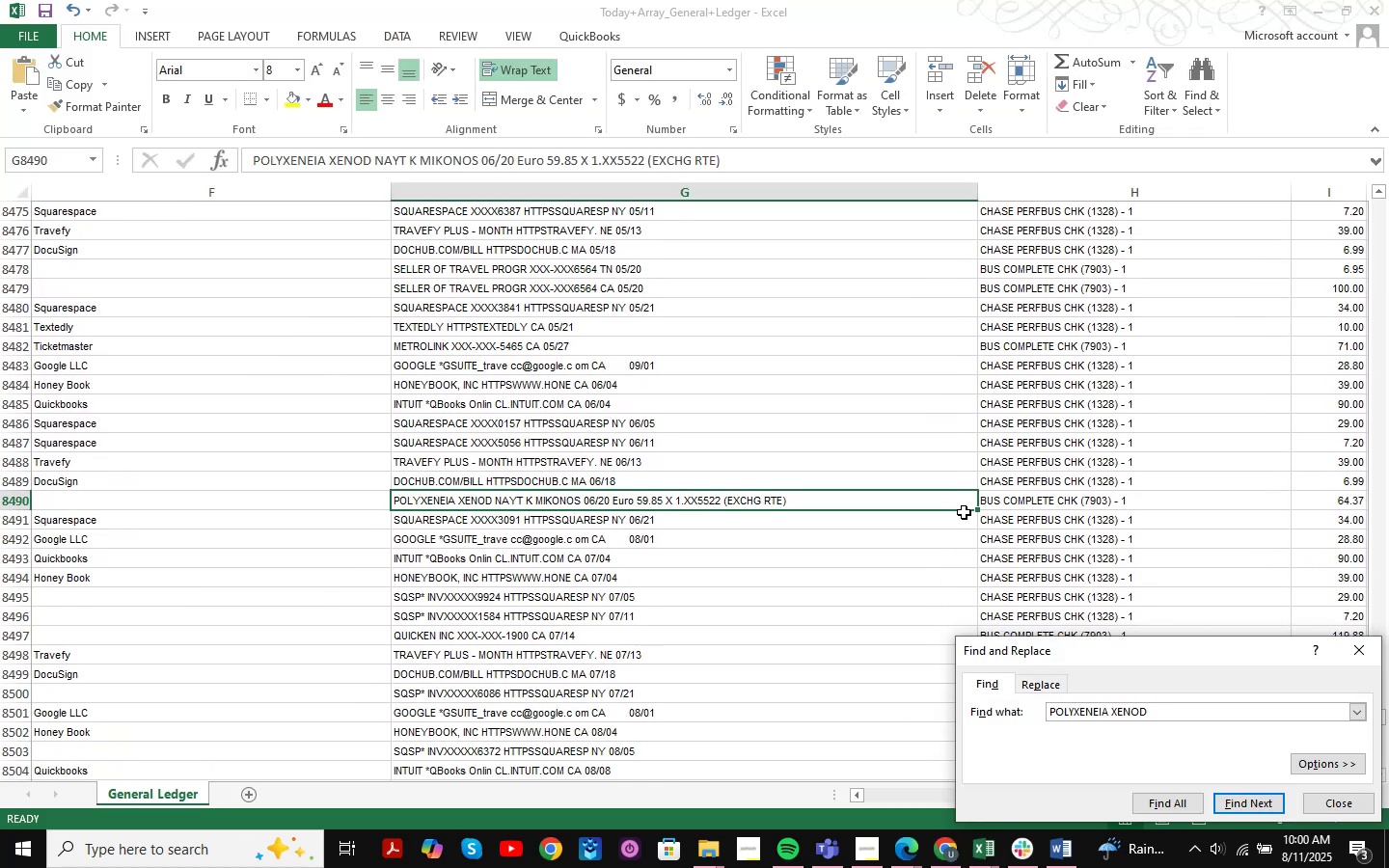 
key(NumpadEnter)
 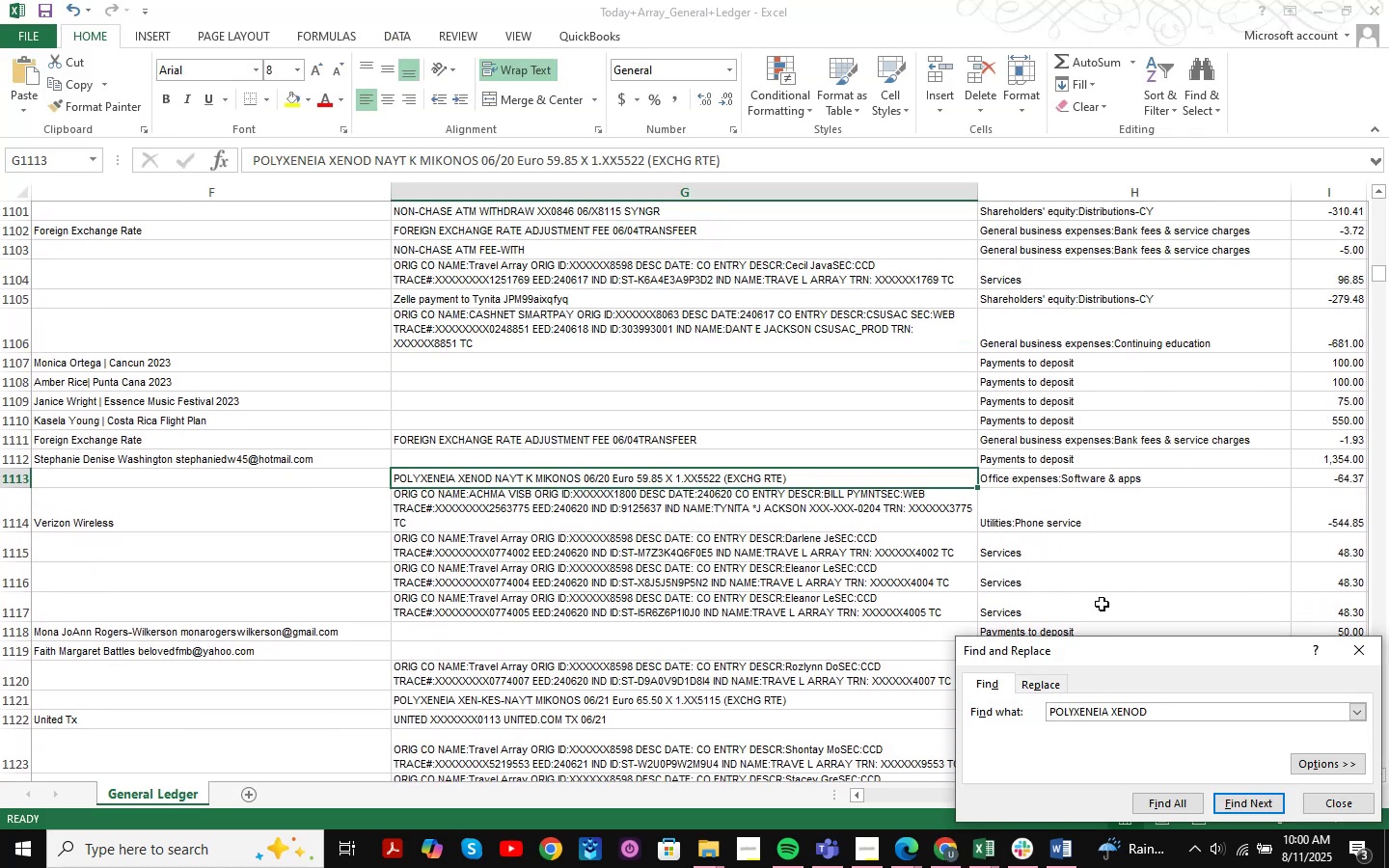 
left_click([1323, 800])
 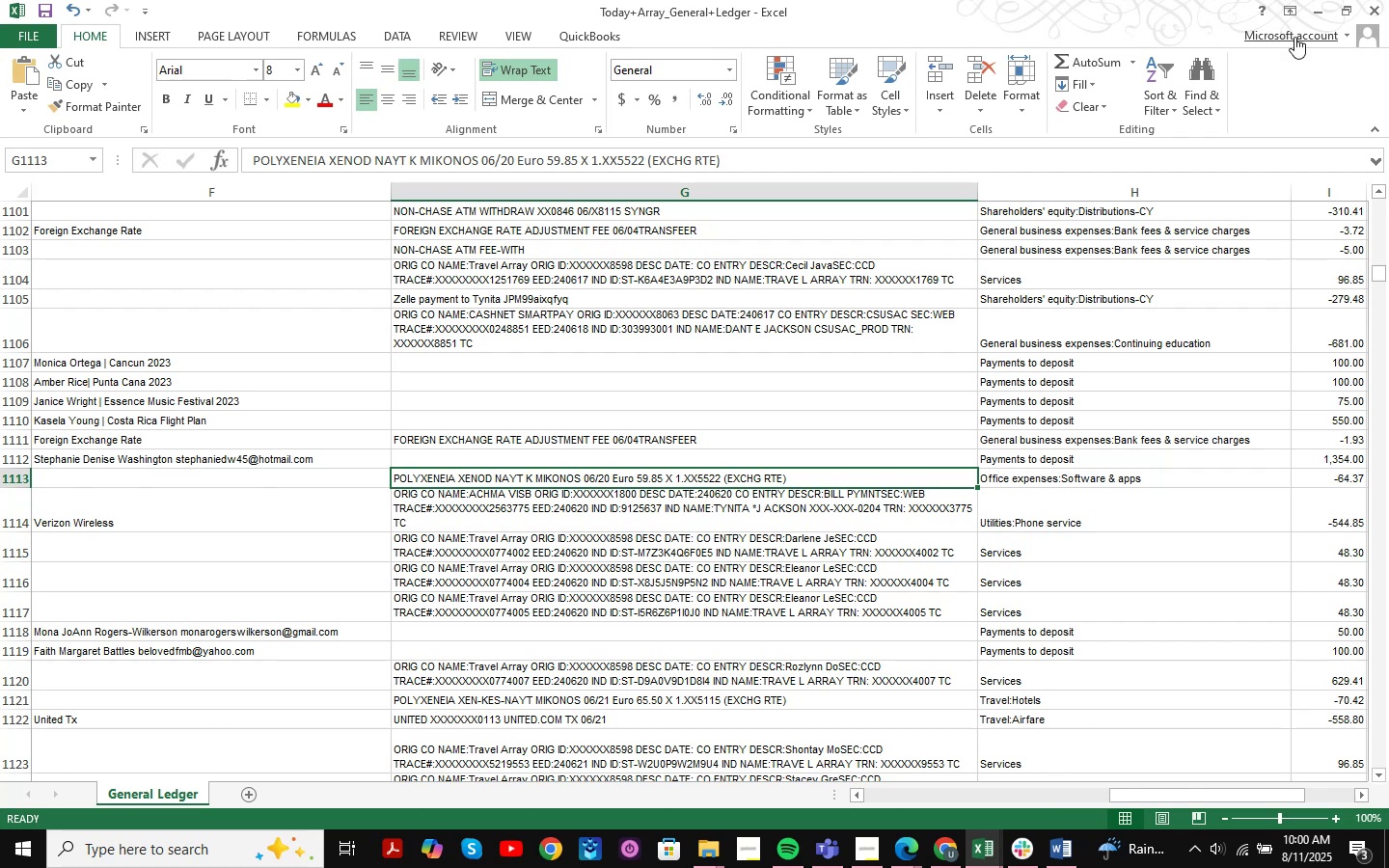 
left_click([1315, 12])
 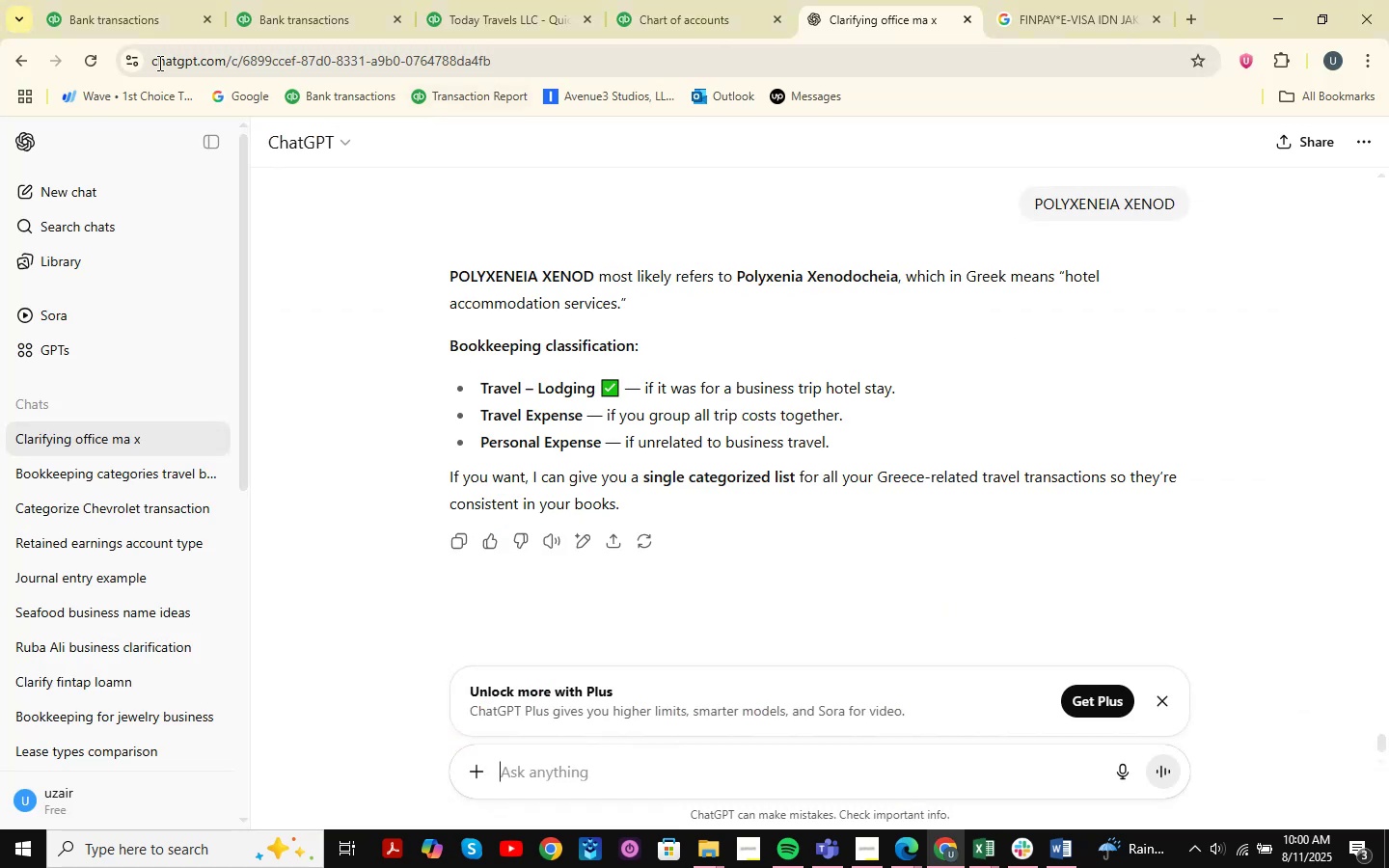 
left_click([91, 0])
 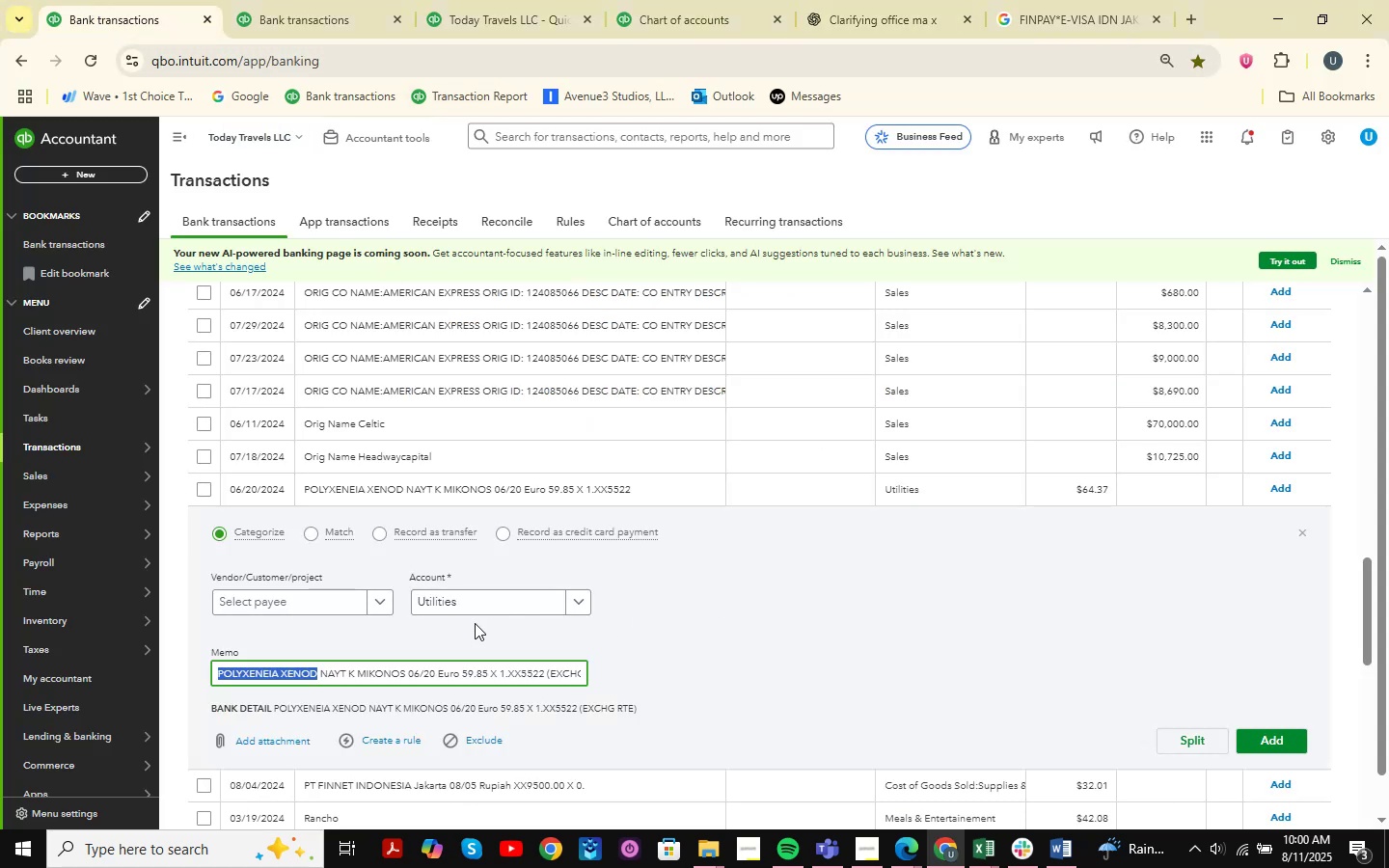 
left_click([285, 601])
 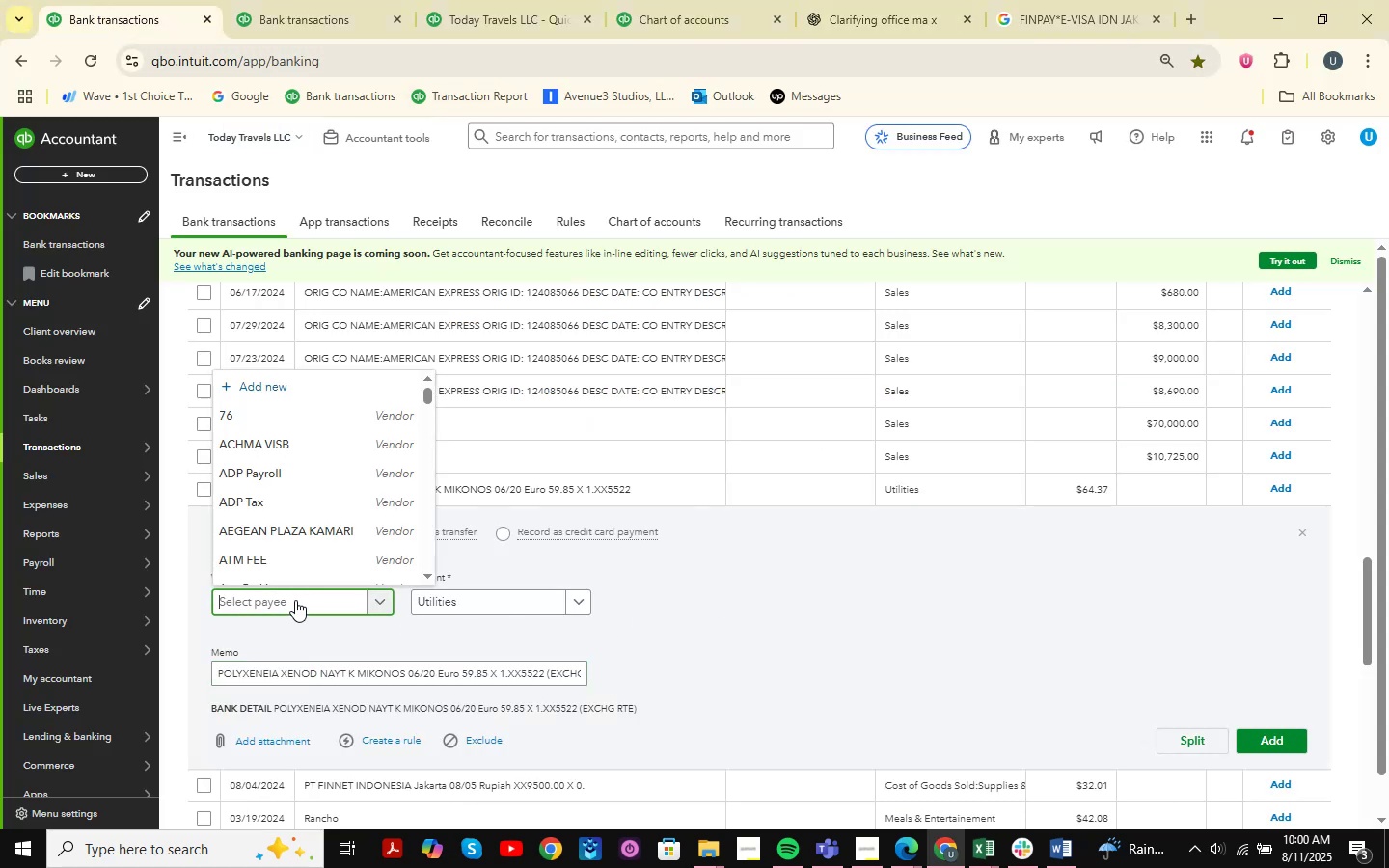 
type(poly)
 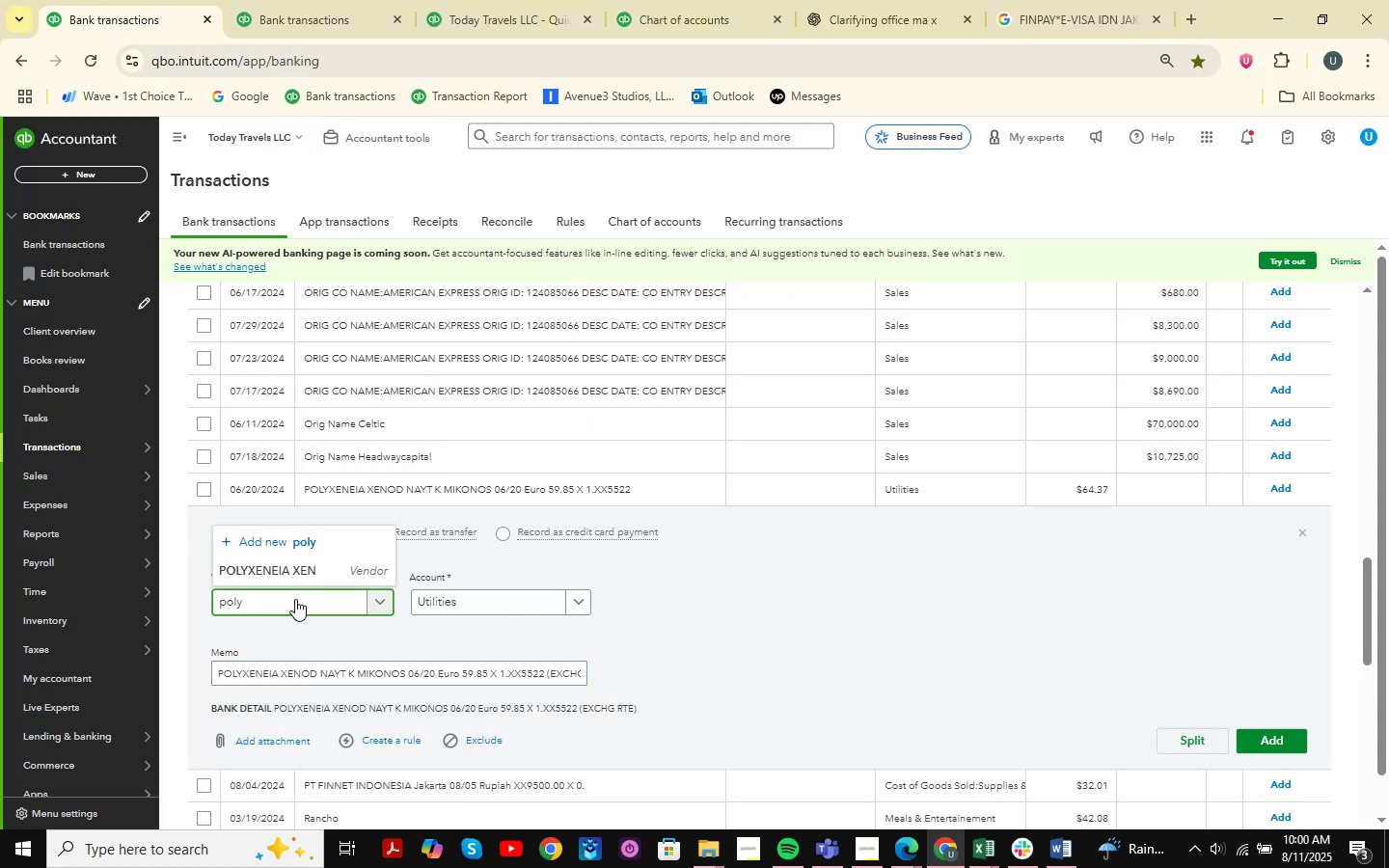 
left_click([296, 572])
 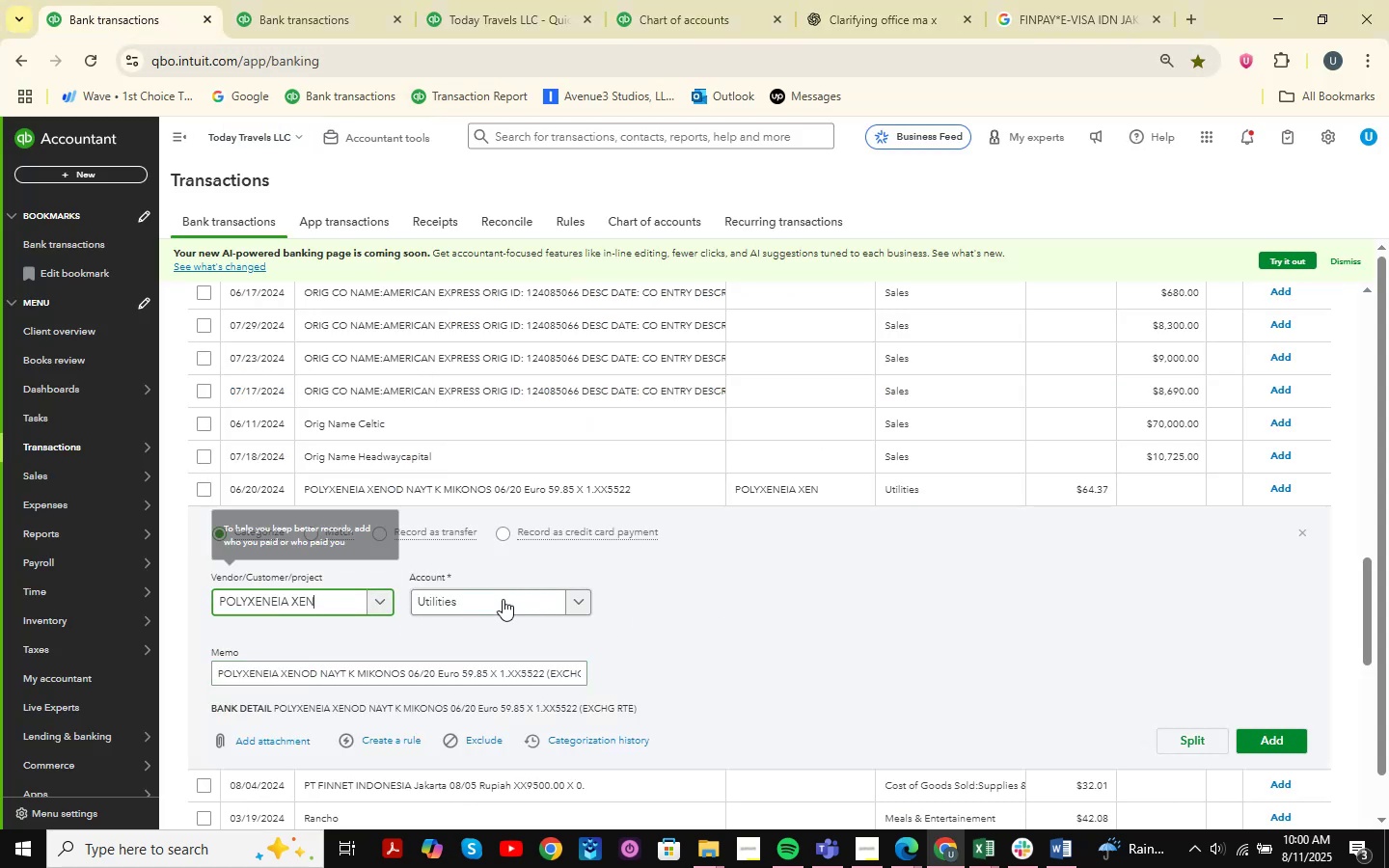 
left_click([503, 599])
 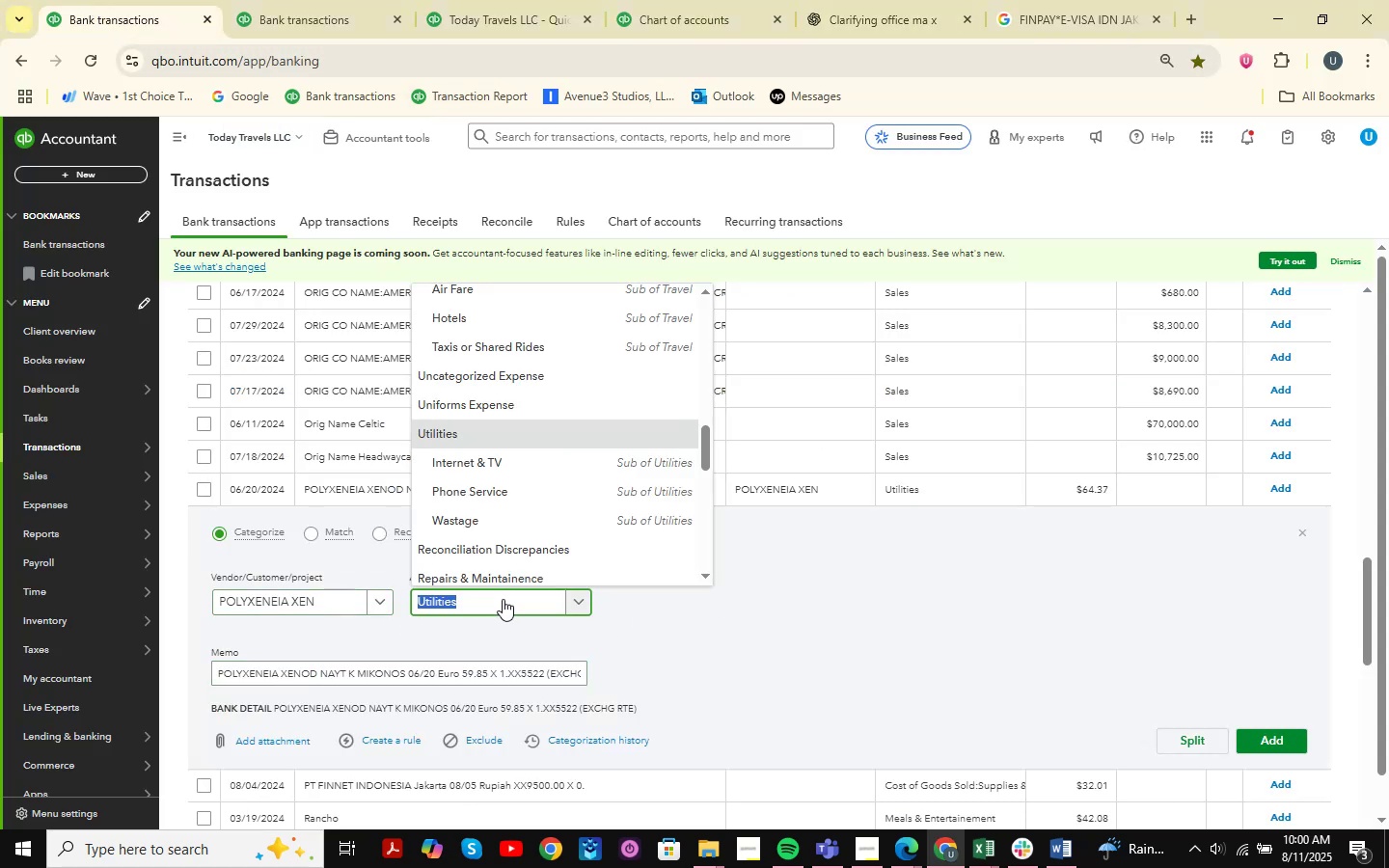 
type(software)
 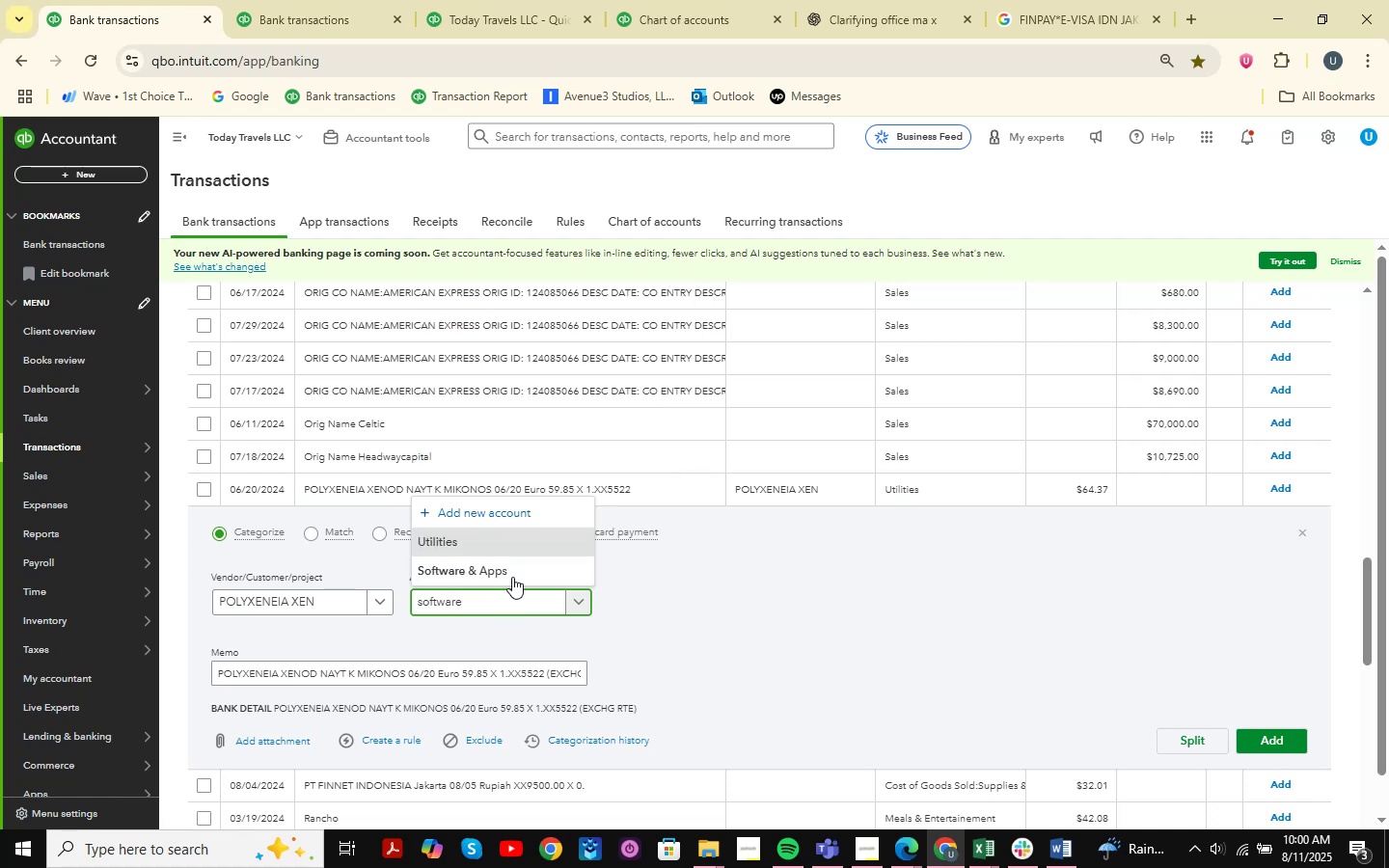 
left_click([523, 573])
 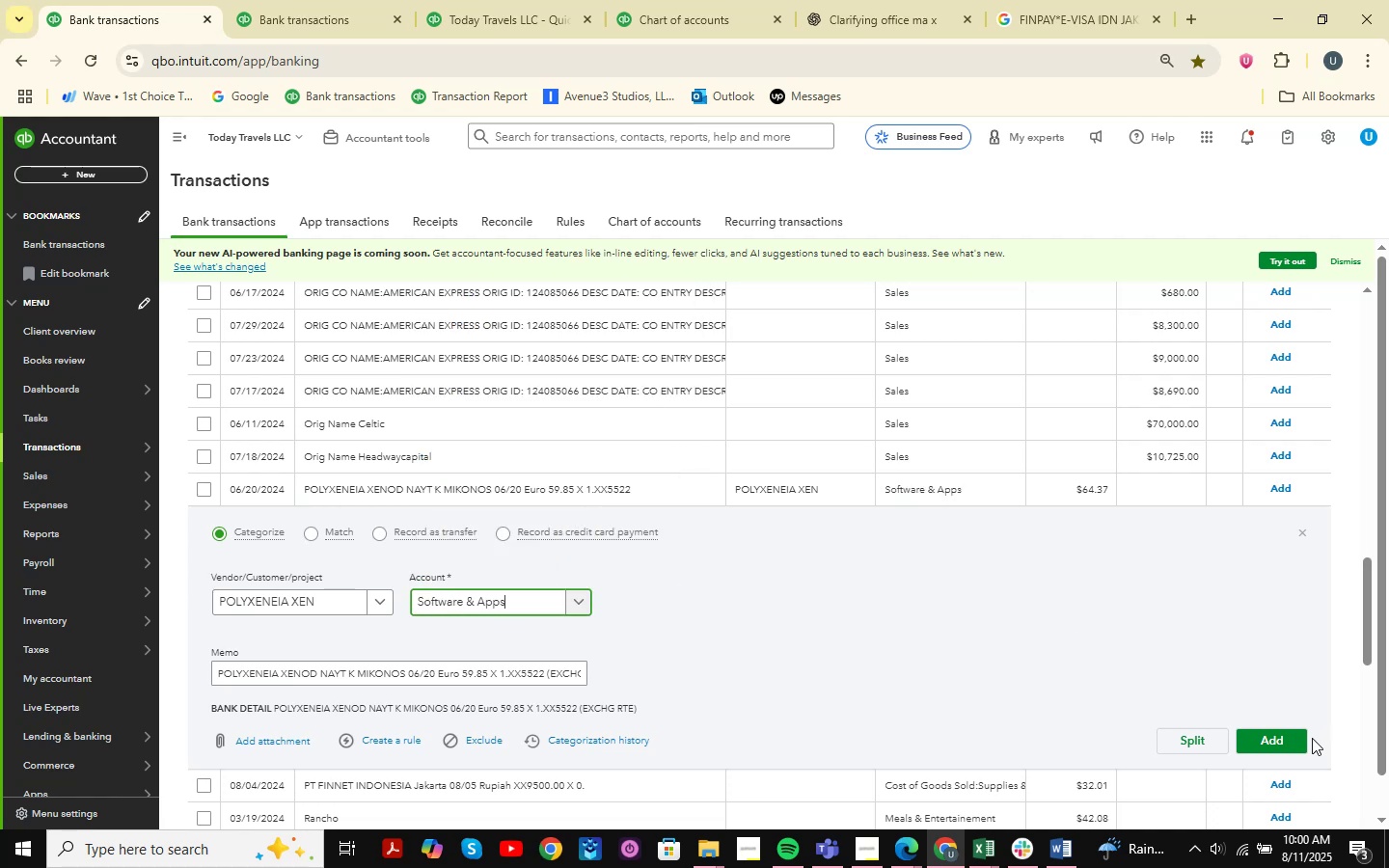 
left_click([1307, 742])
 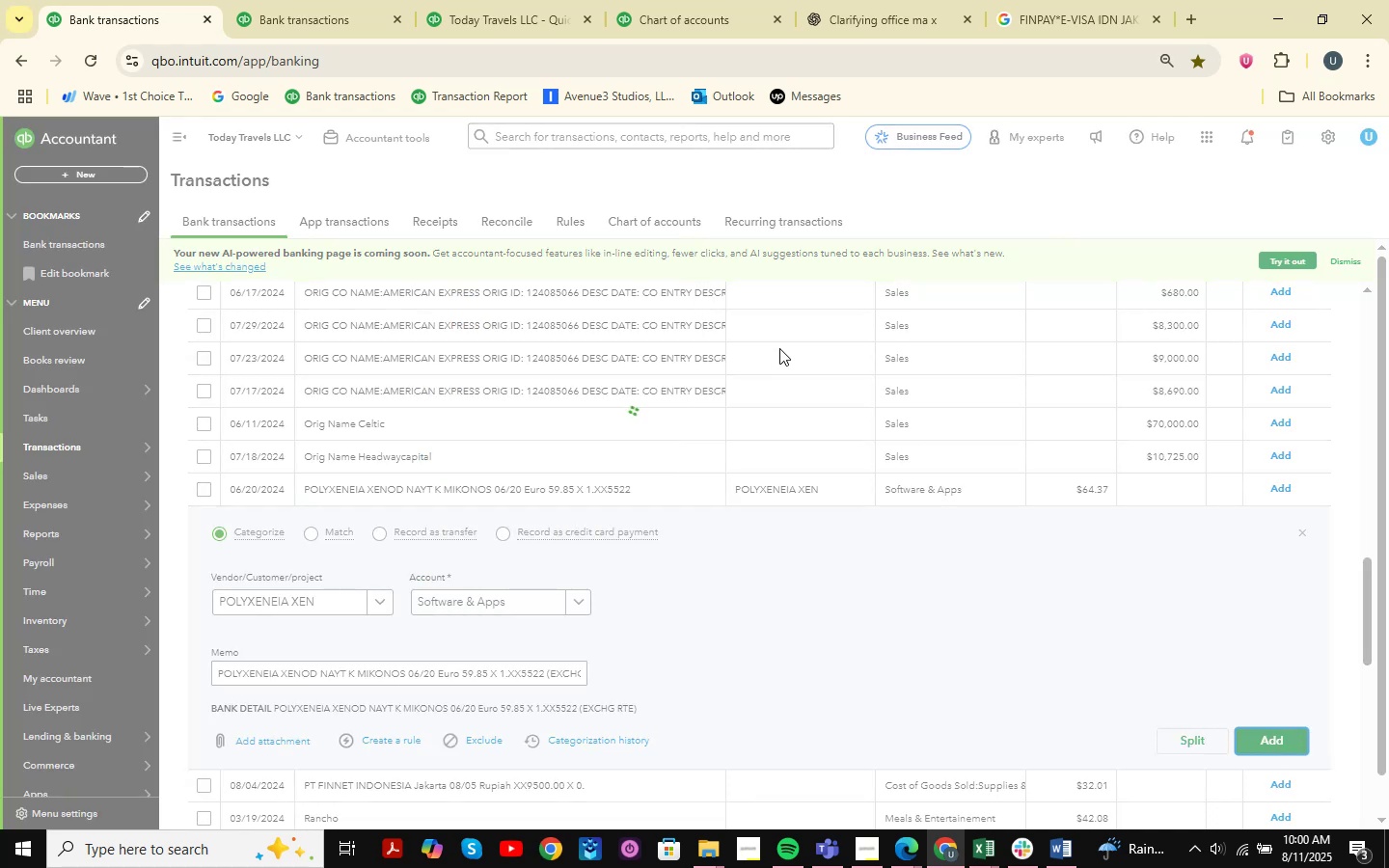 
left_click([872, 0])
 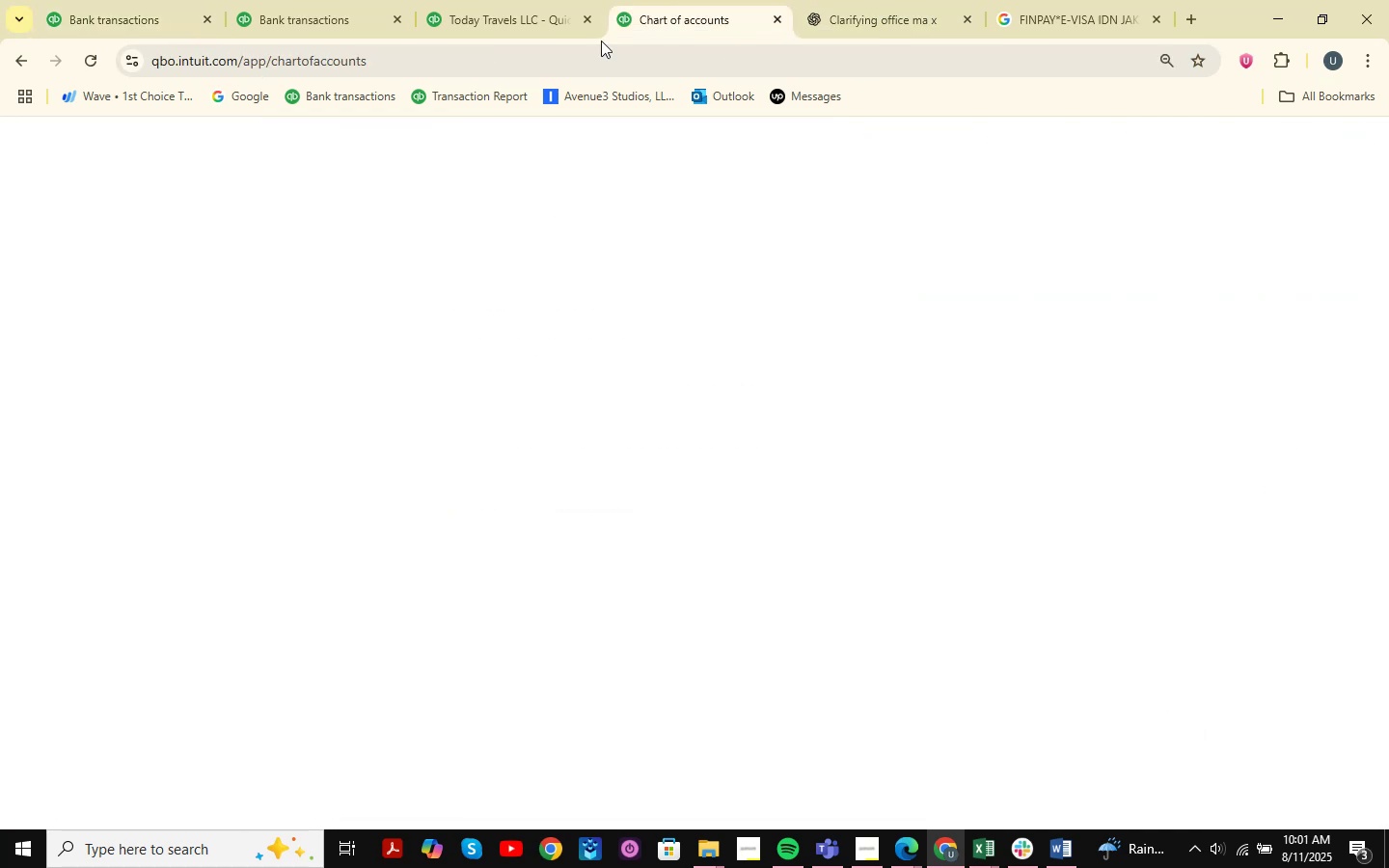 
double_click([483, 6])
 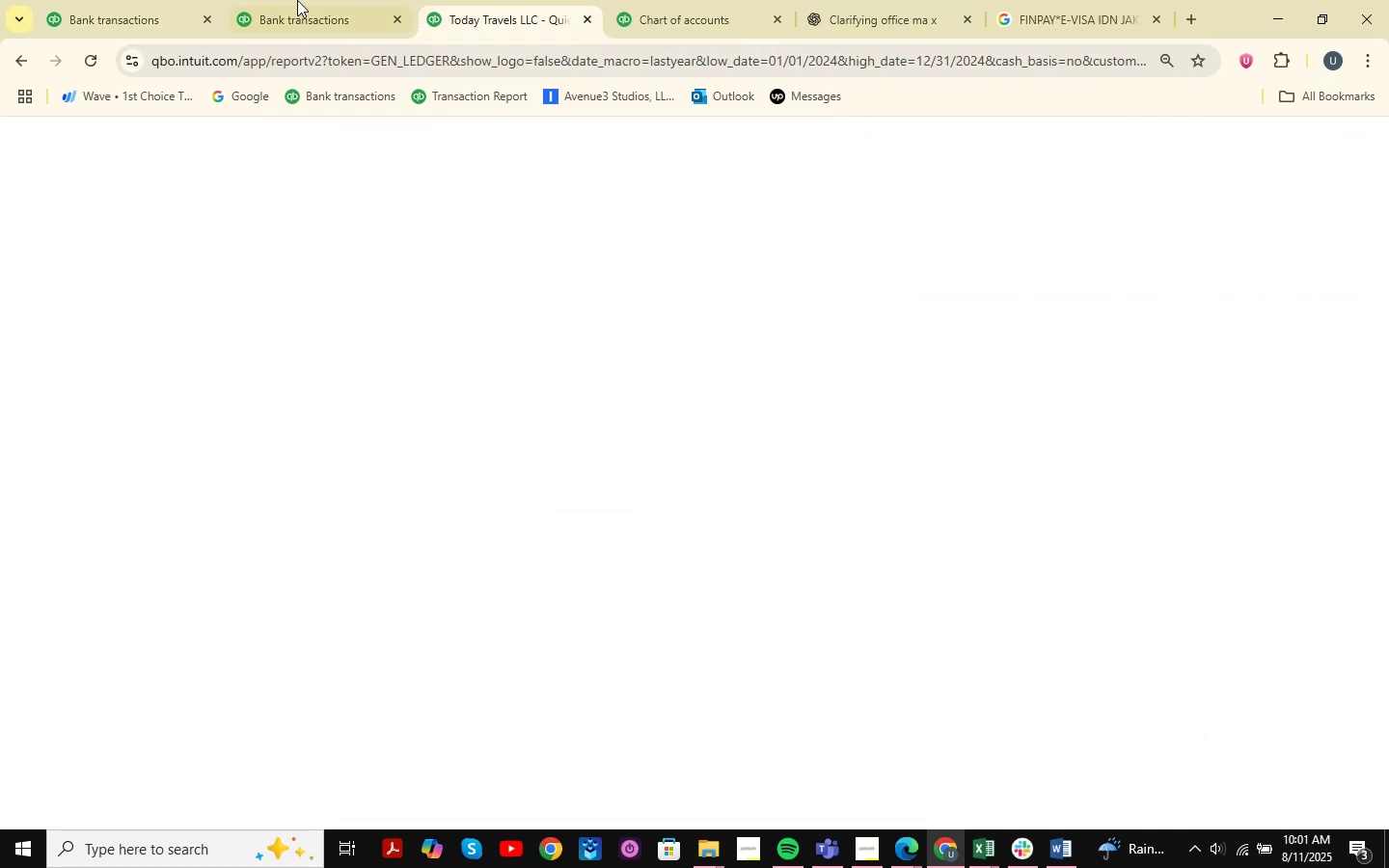 
triple_click([297, 0])
 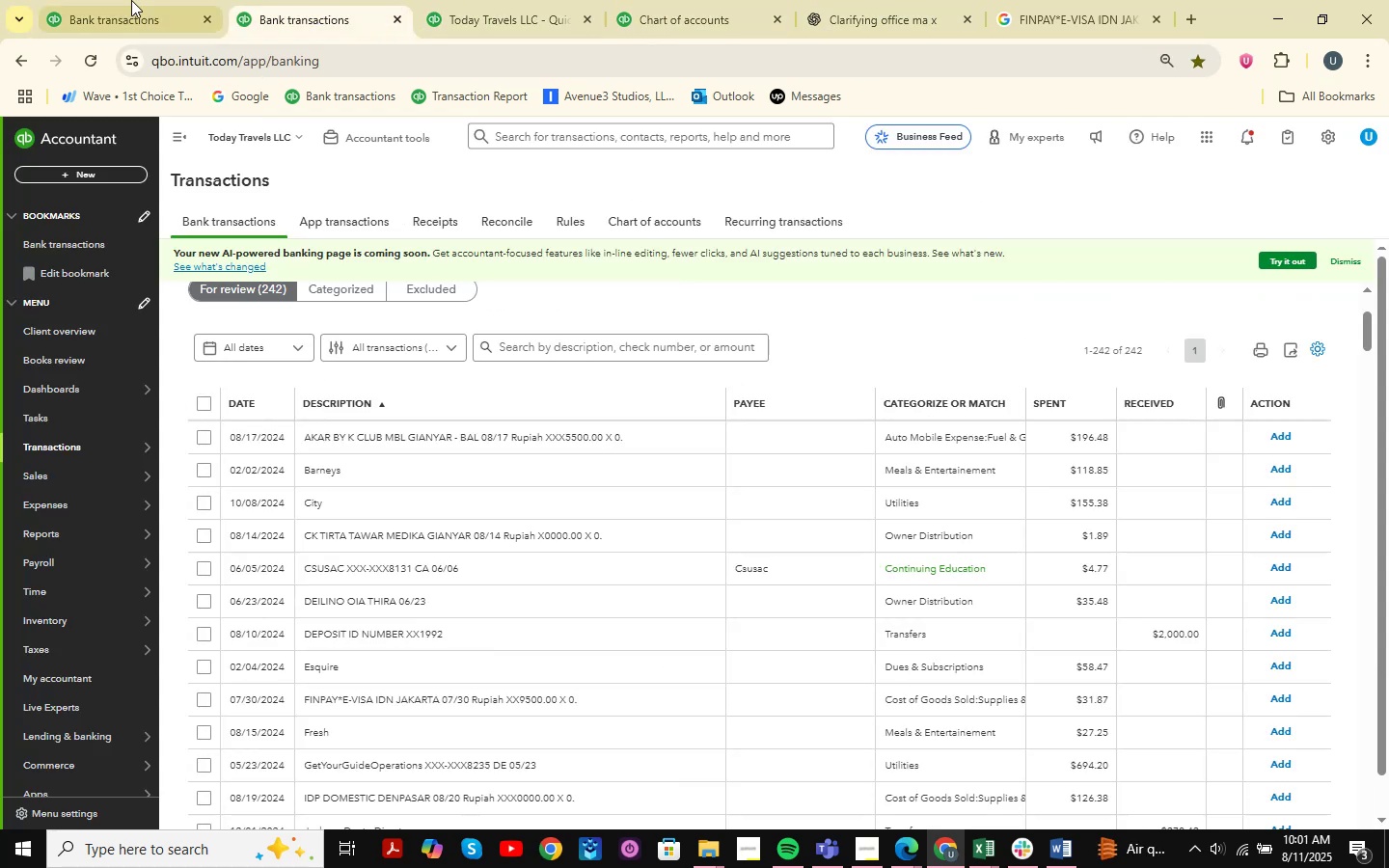 
triple_click([131, 0])
 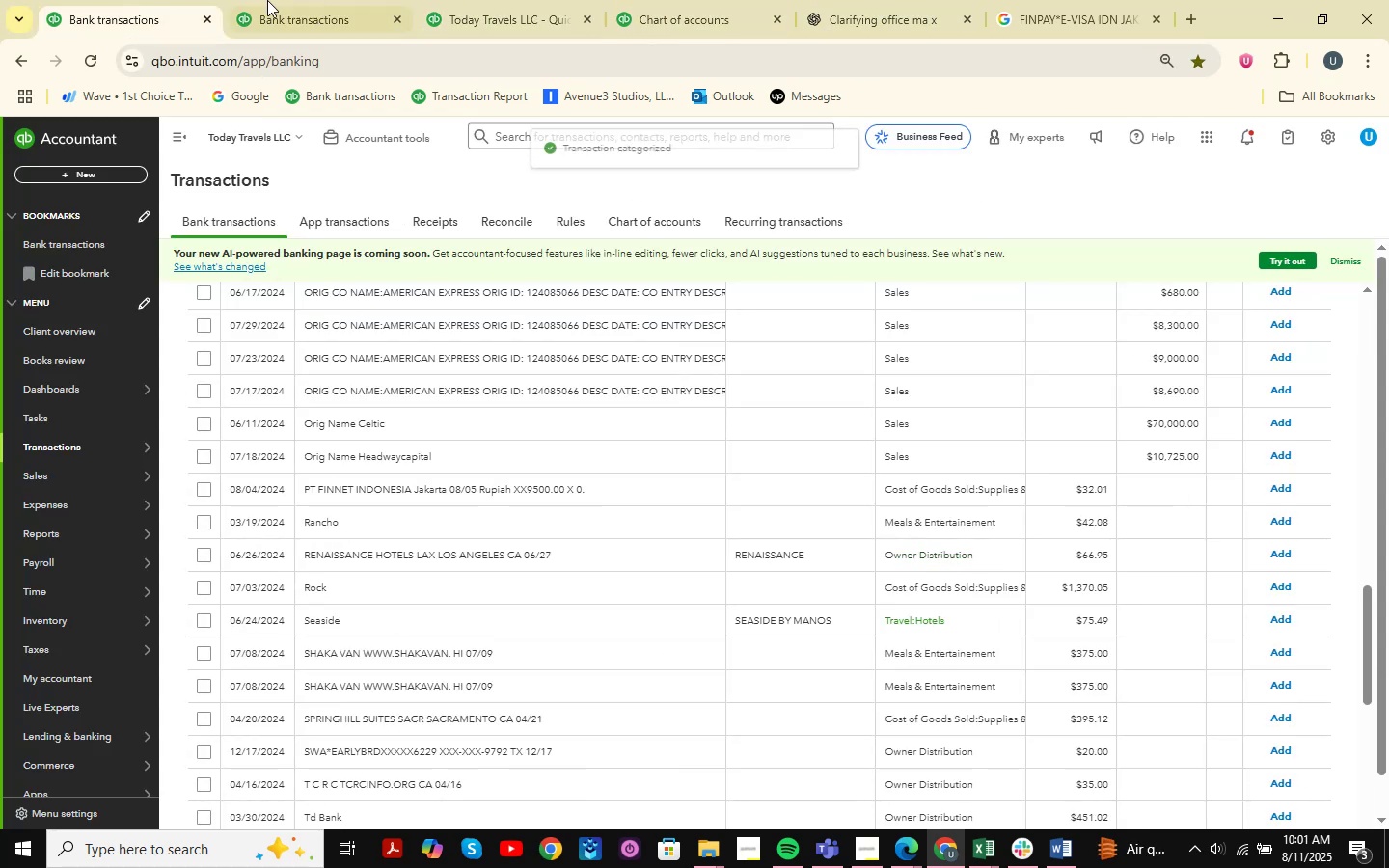 
triple_click([267, 0])
 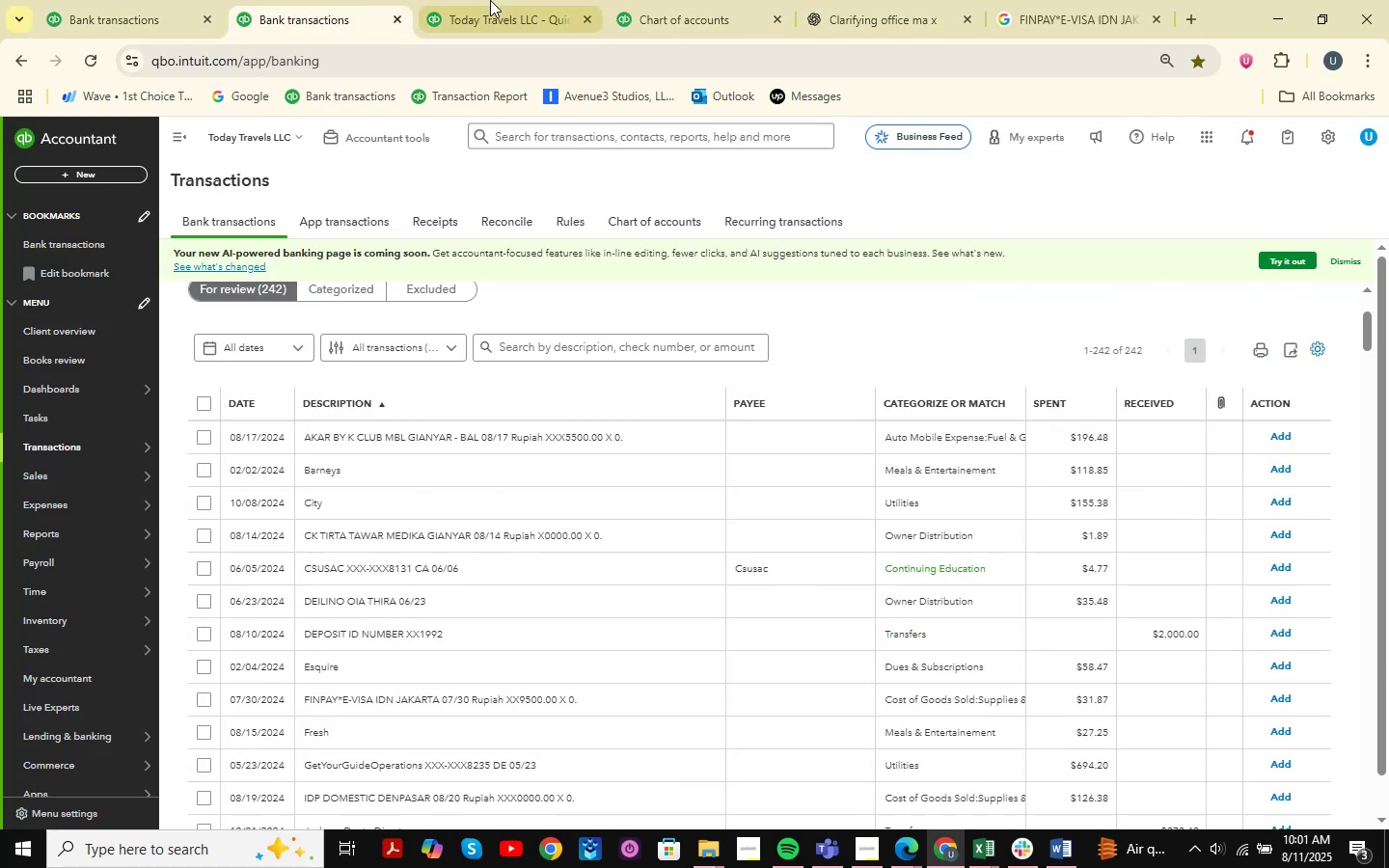 
triple_click([490, 0])
 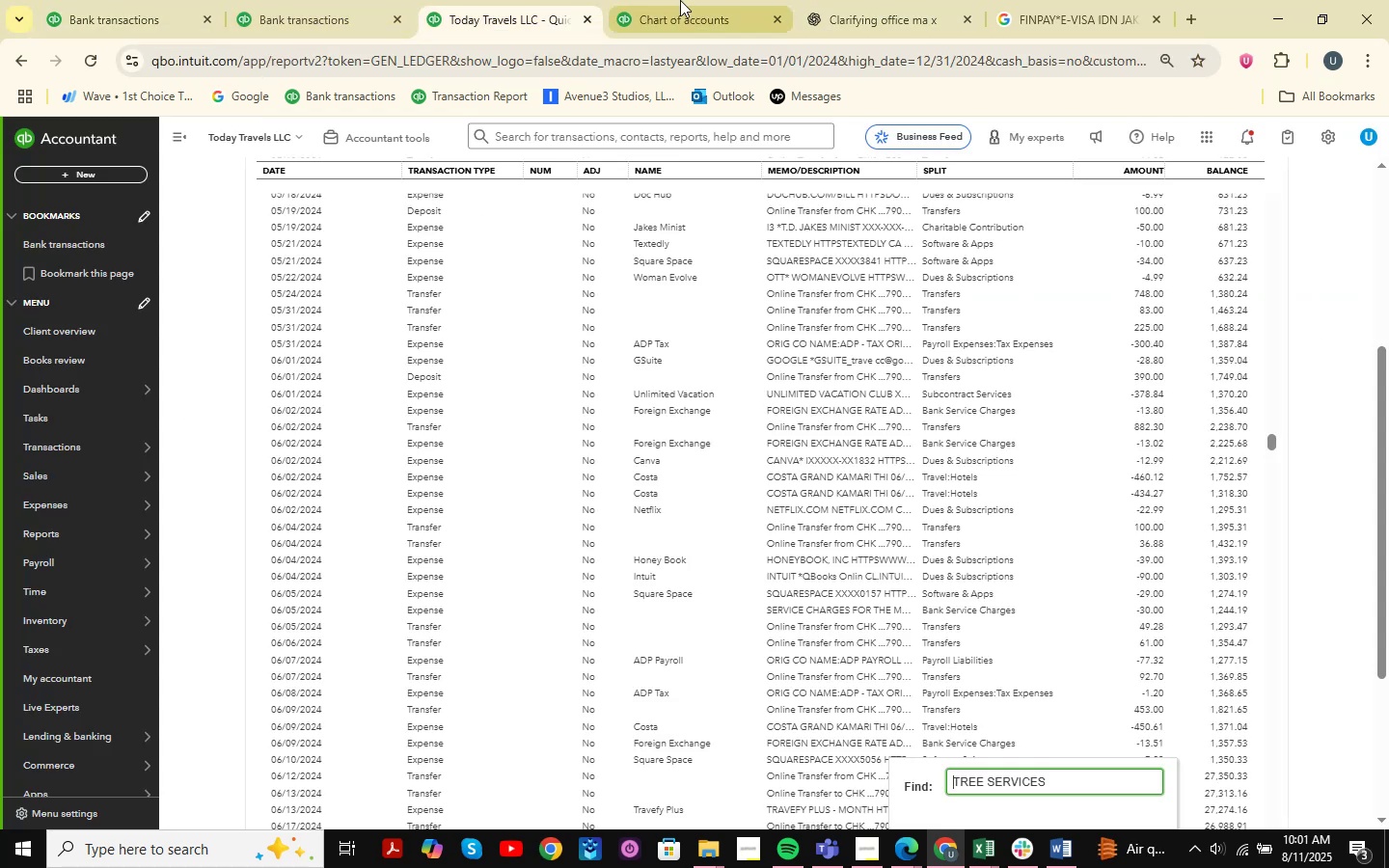 
triple_click([680, 0])
 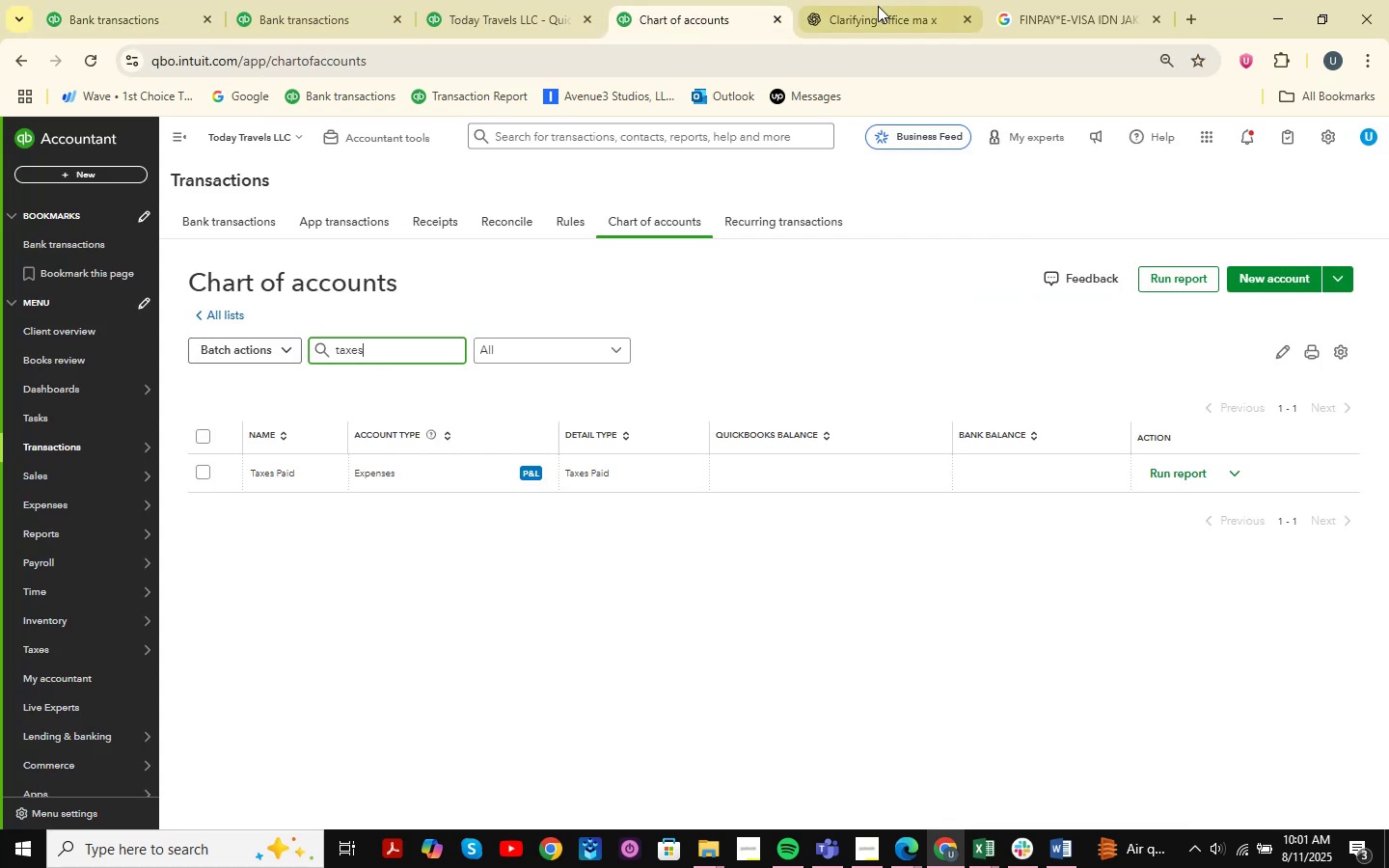 
triple_click([878, 6])
 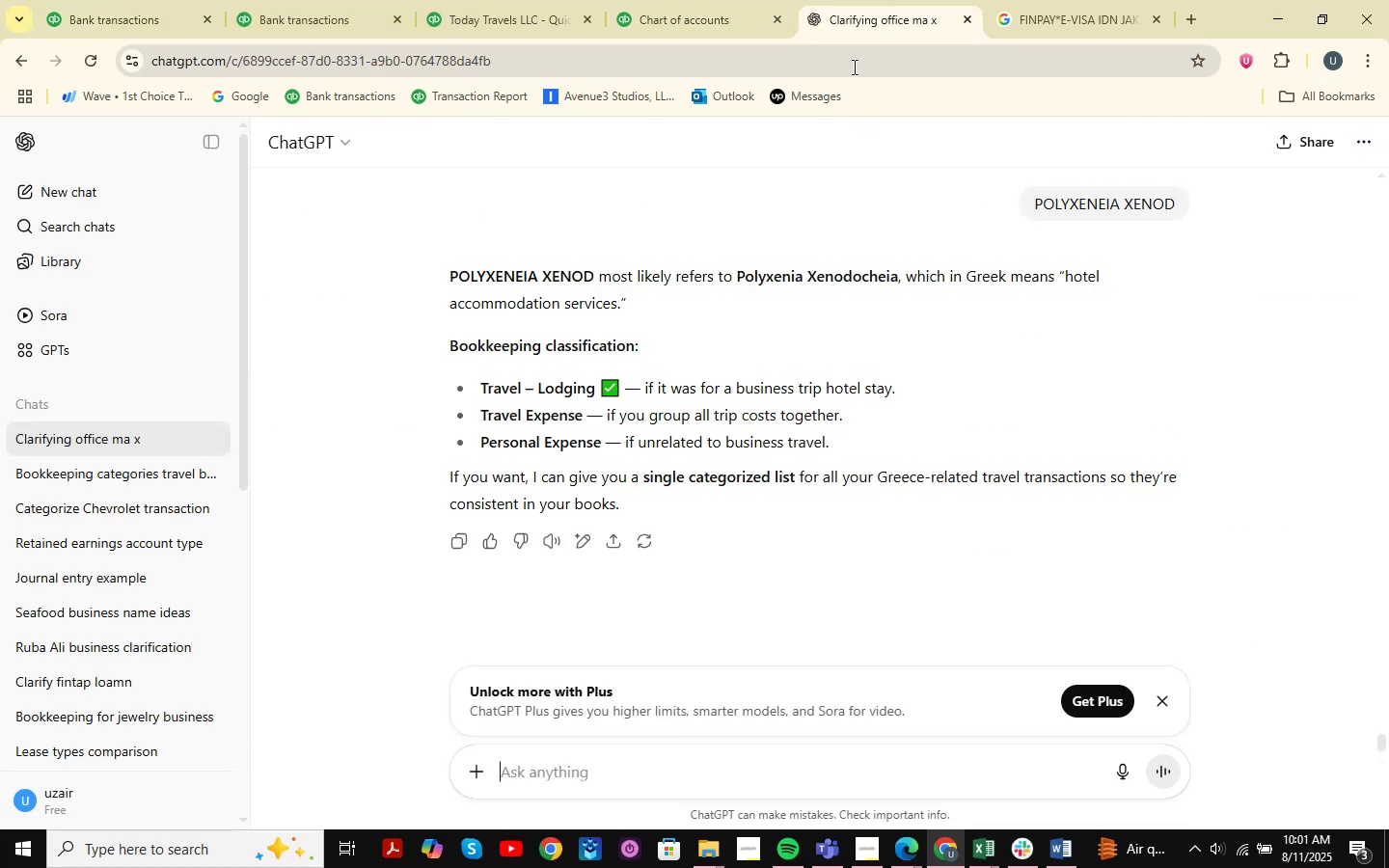 
double_click([499, 0])
 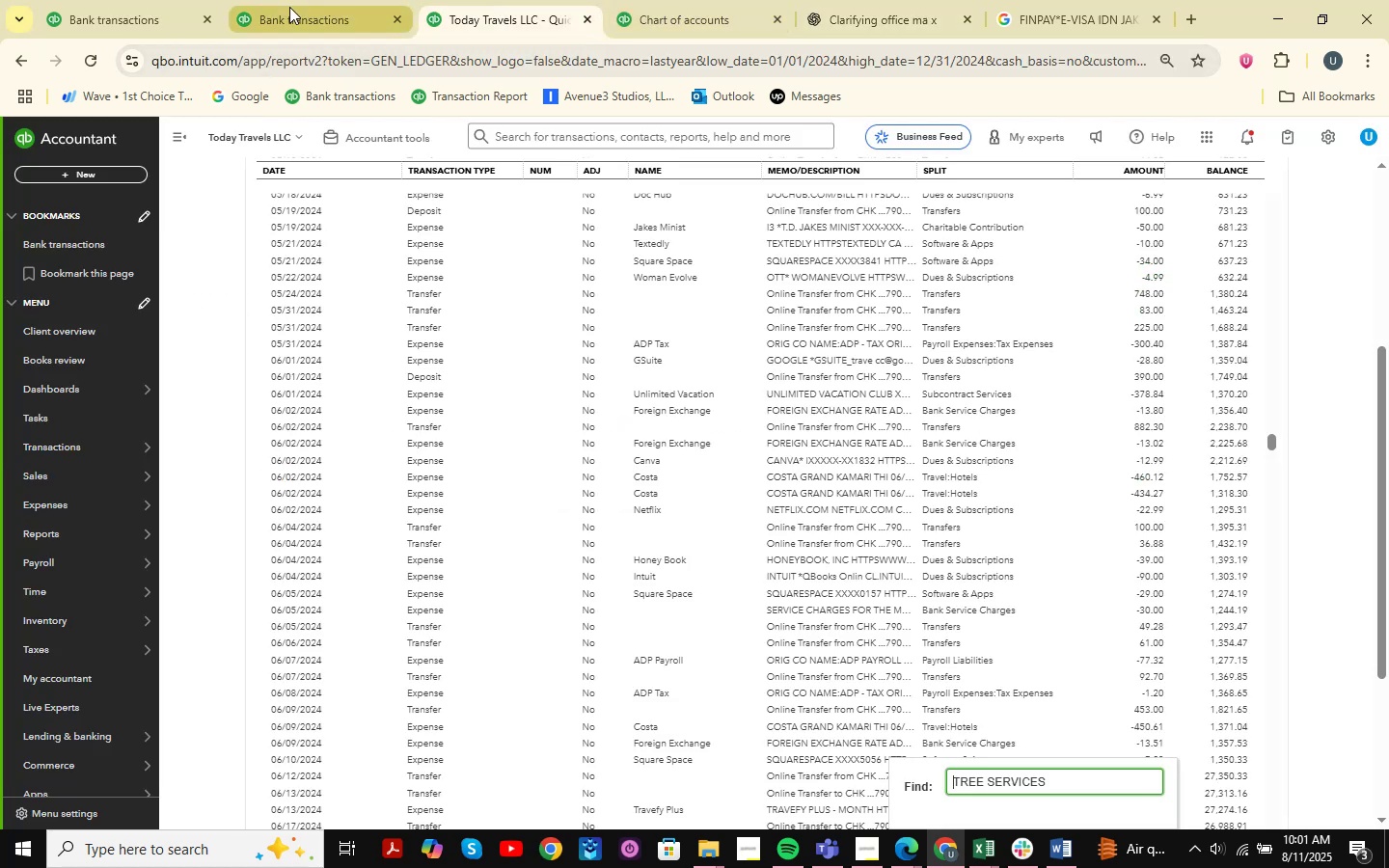 
double_click([117, 0])
 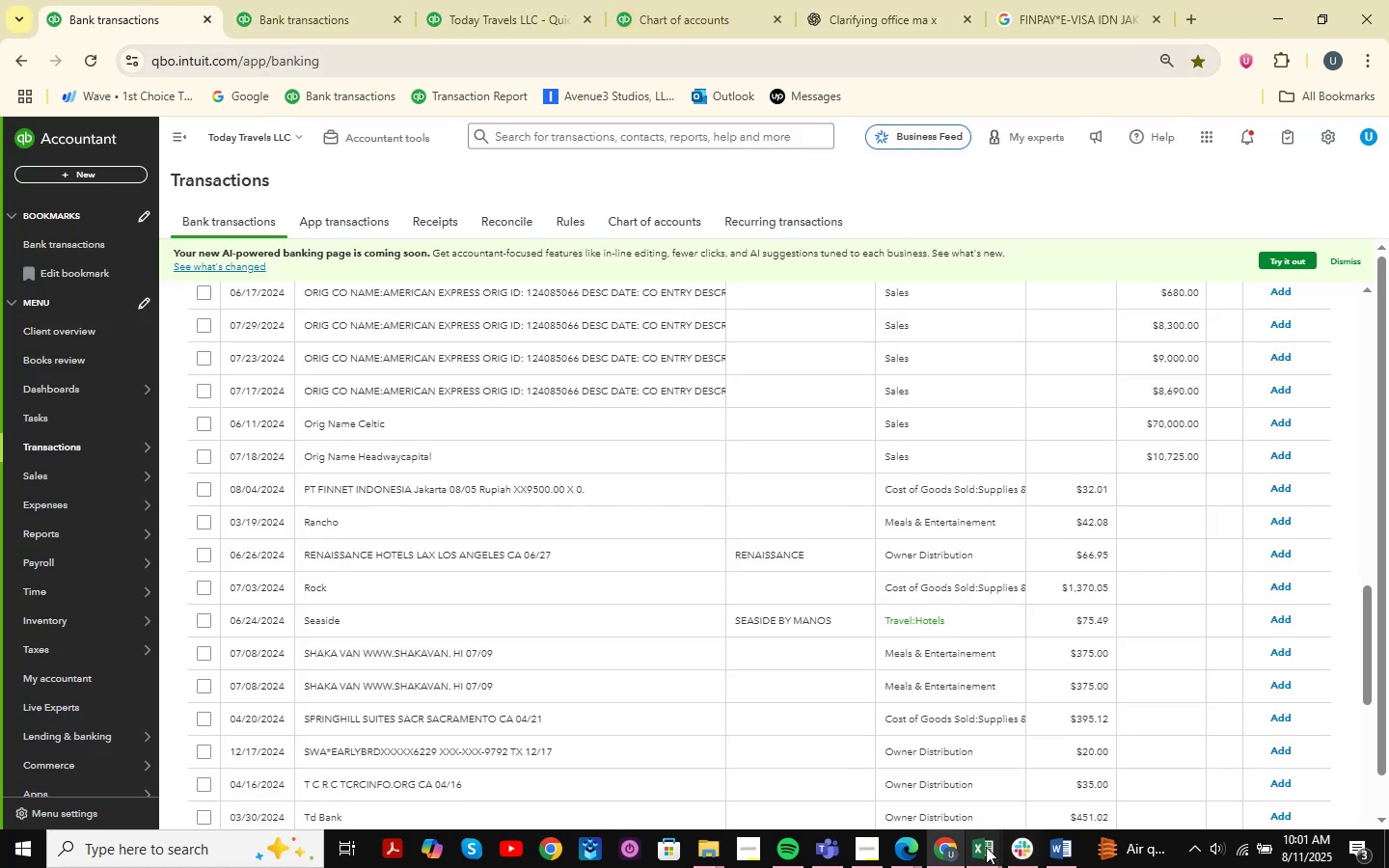 
double_click([1053, 776])
 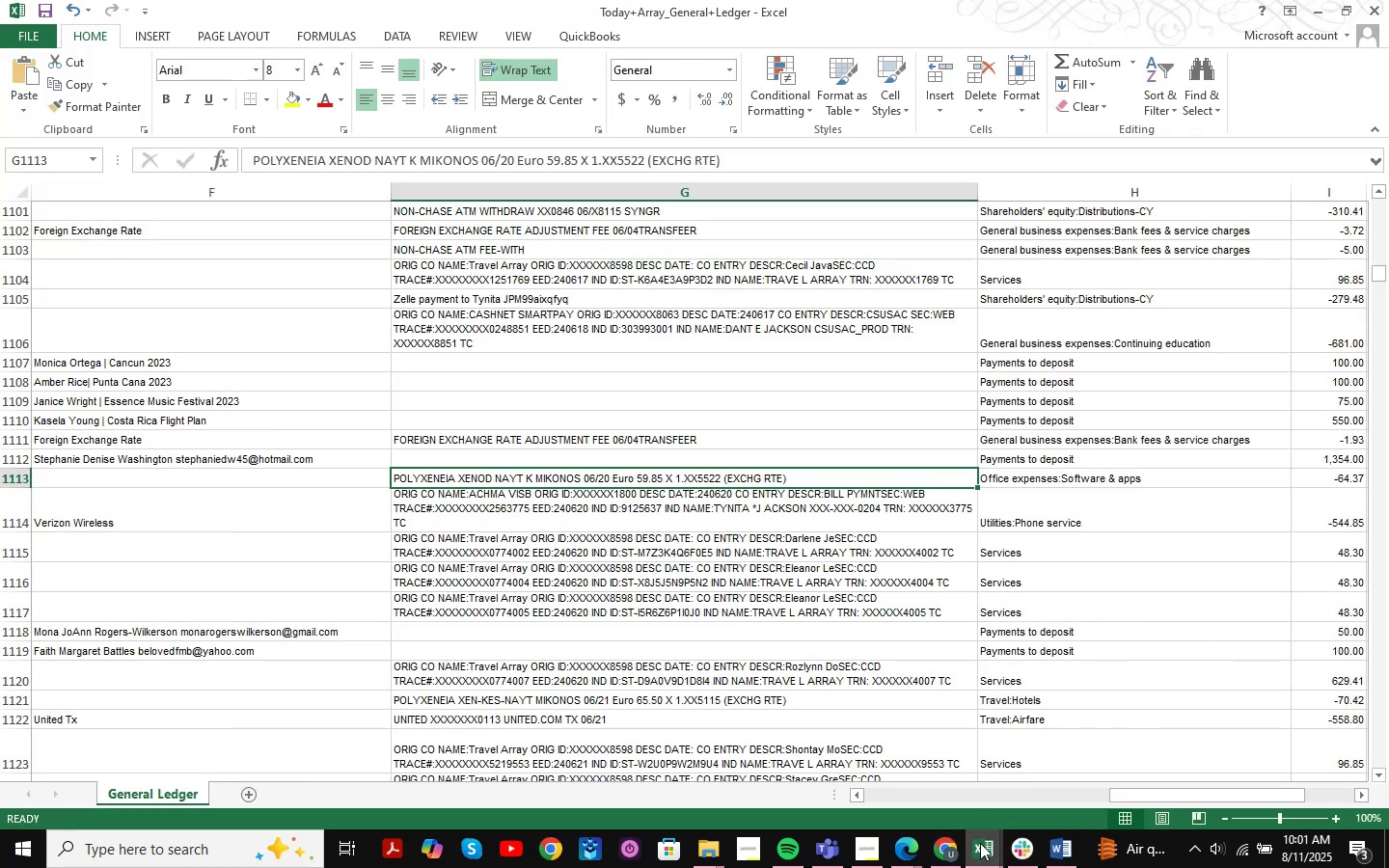 
double_click([889, 773])
 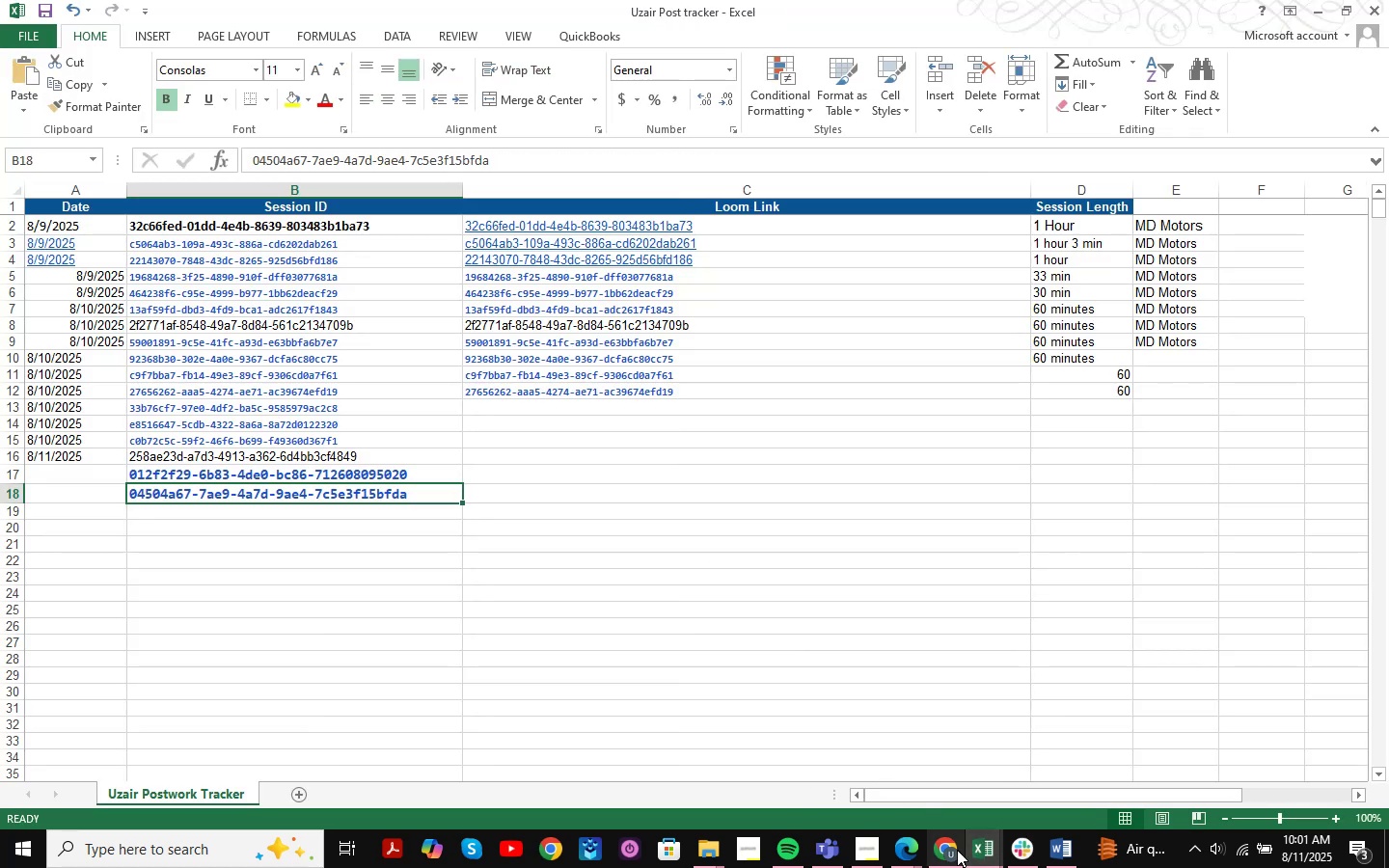 
left_click([912, 847])
 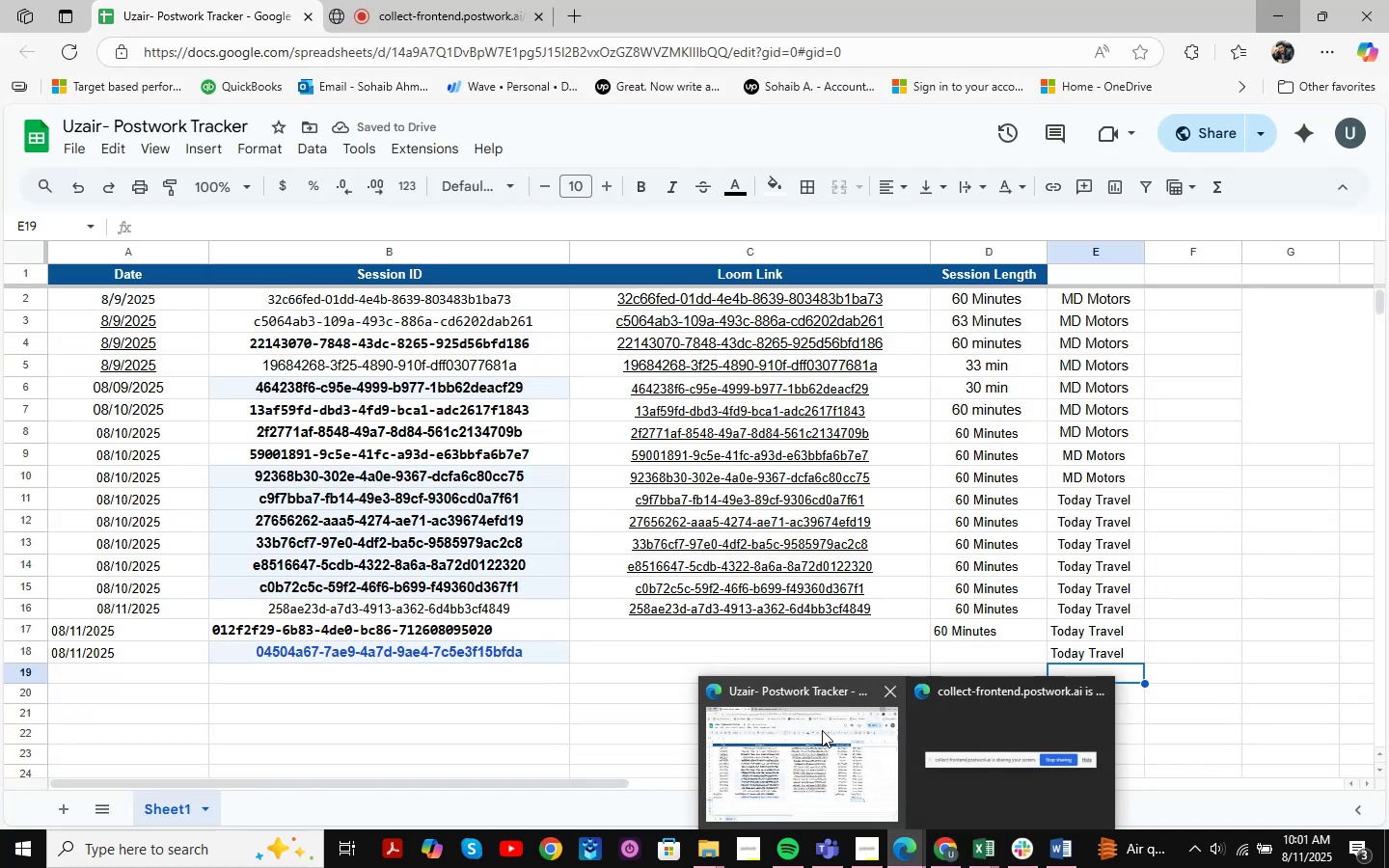 